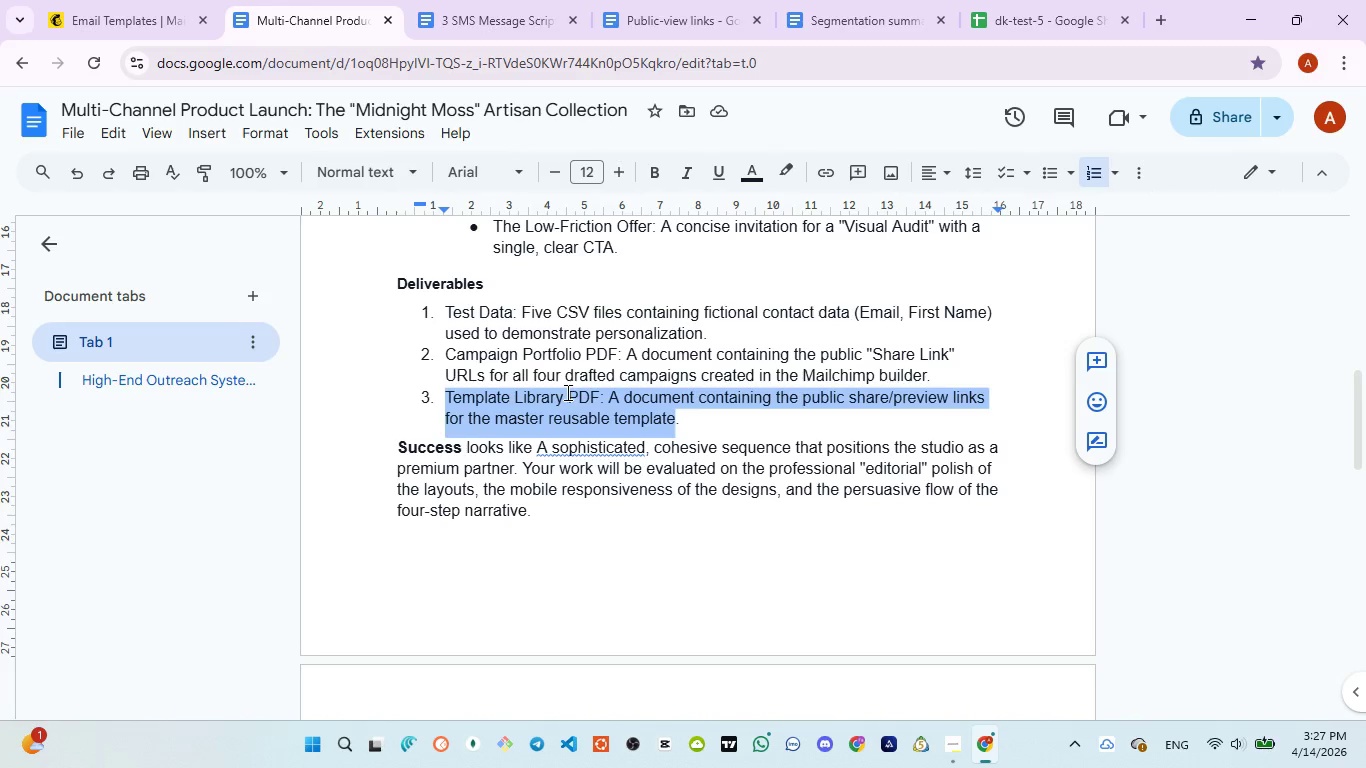 
left_click([562, 393])
 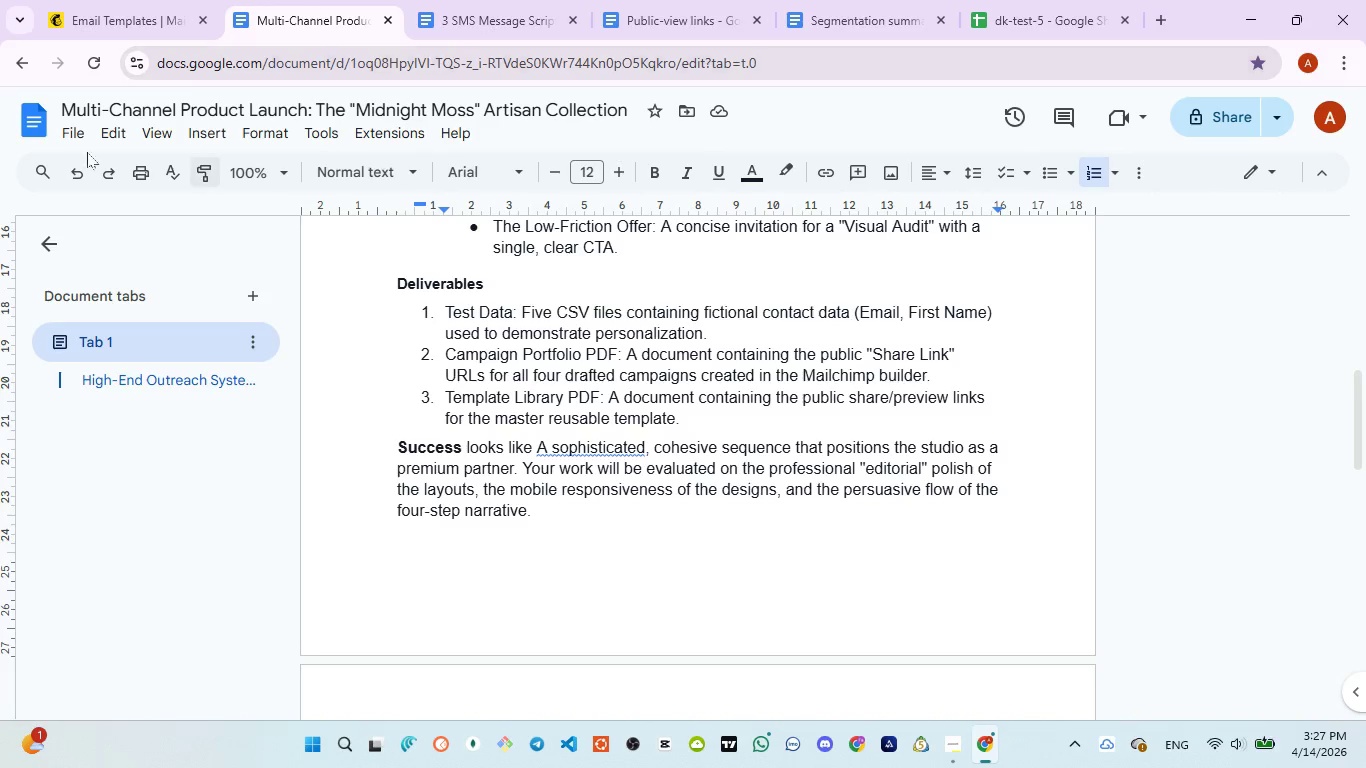 
left_click([86, 6])
 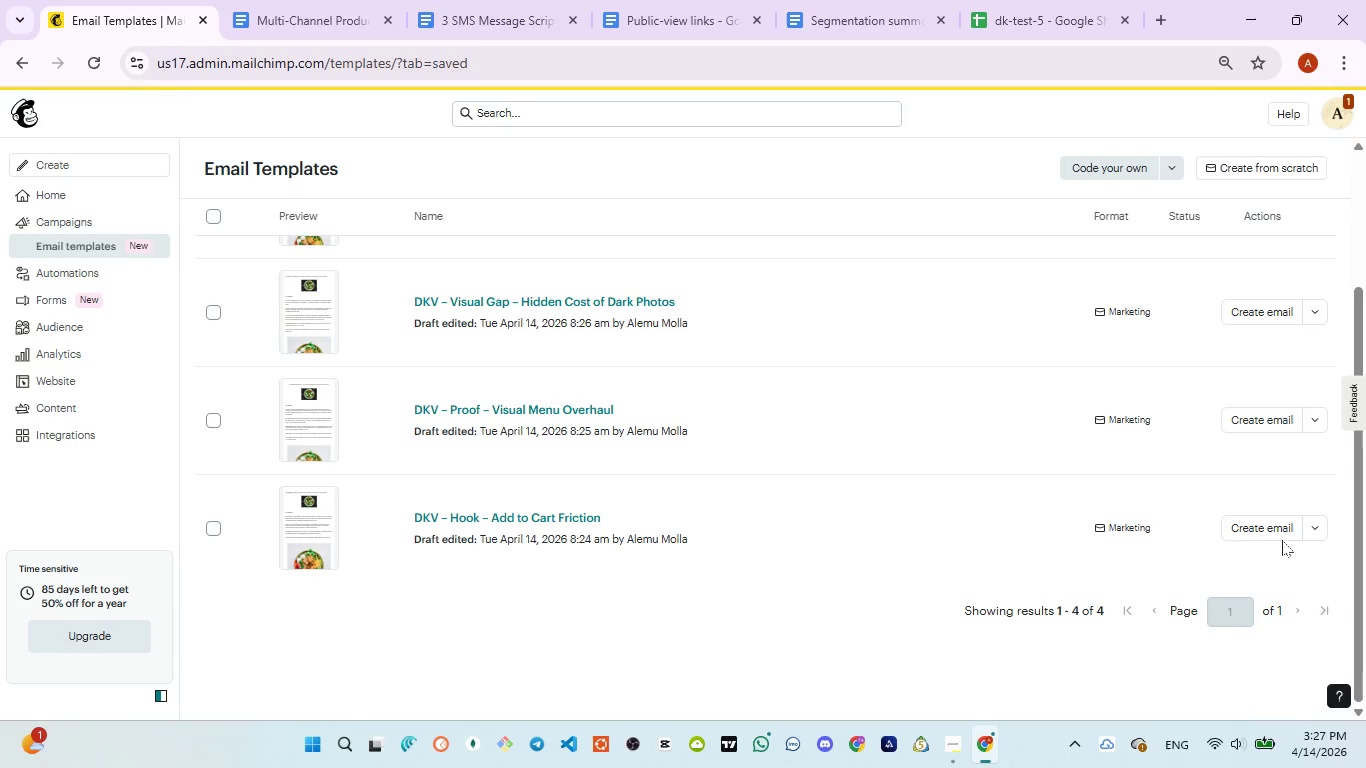 
left_click([1308, 524])
 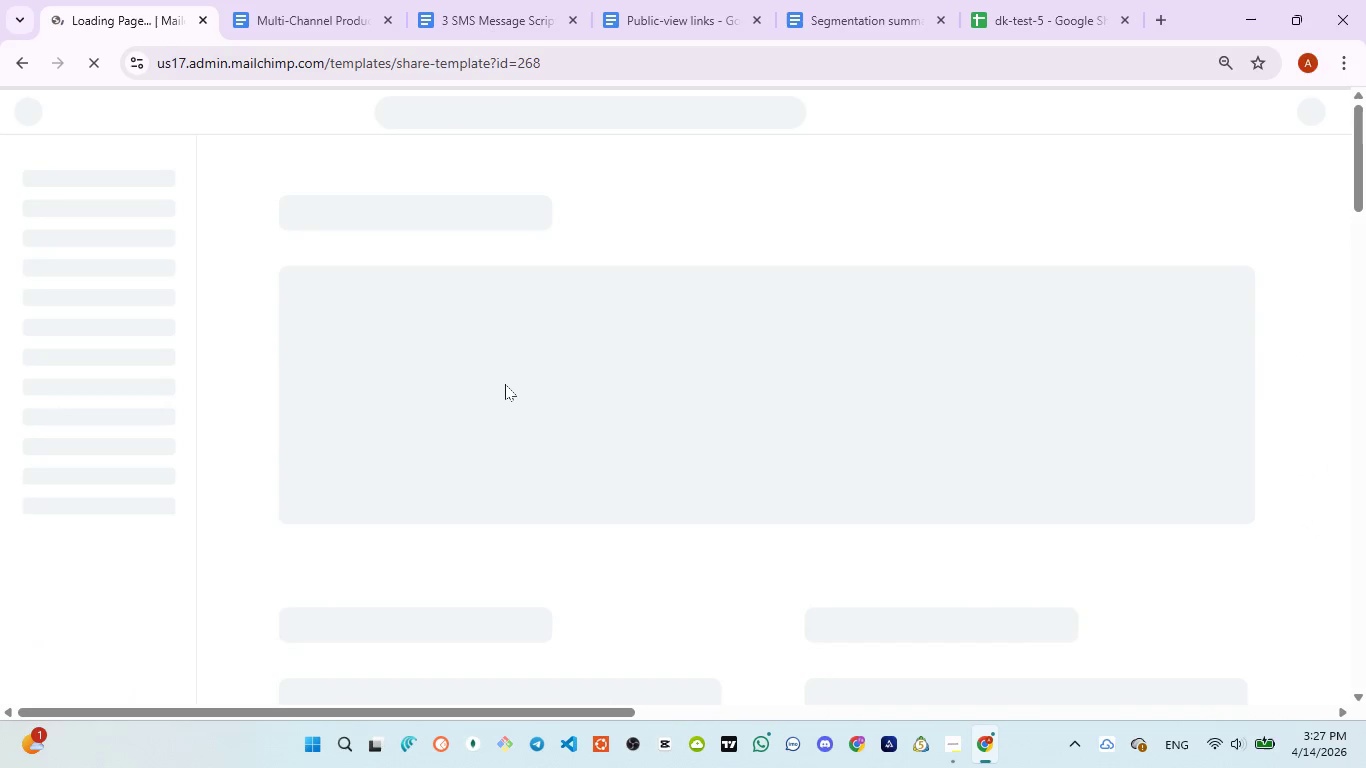 
wait(10.86)
 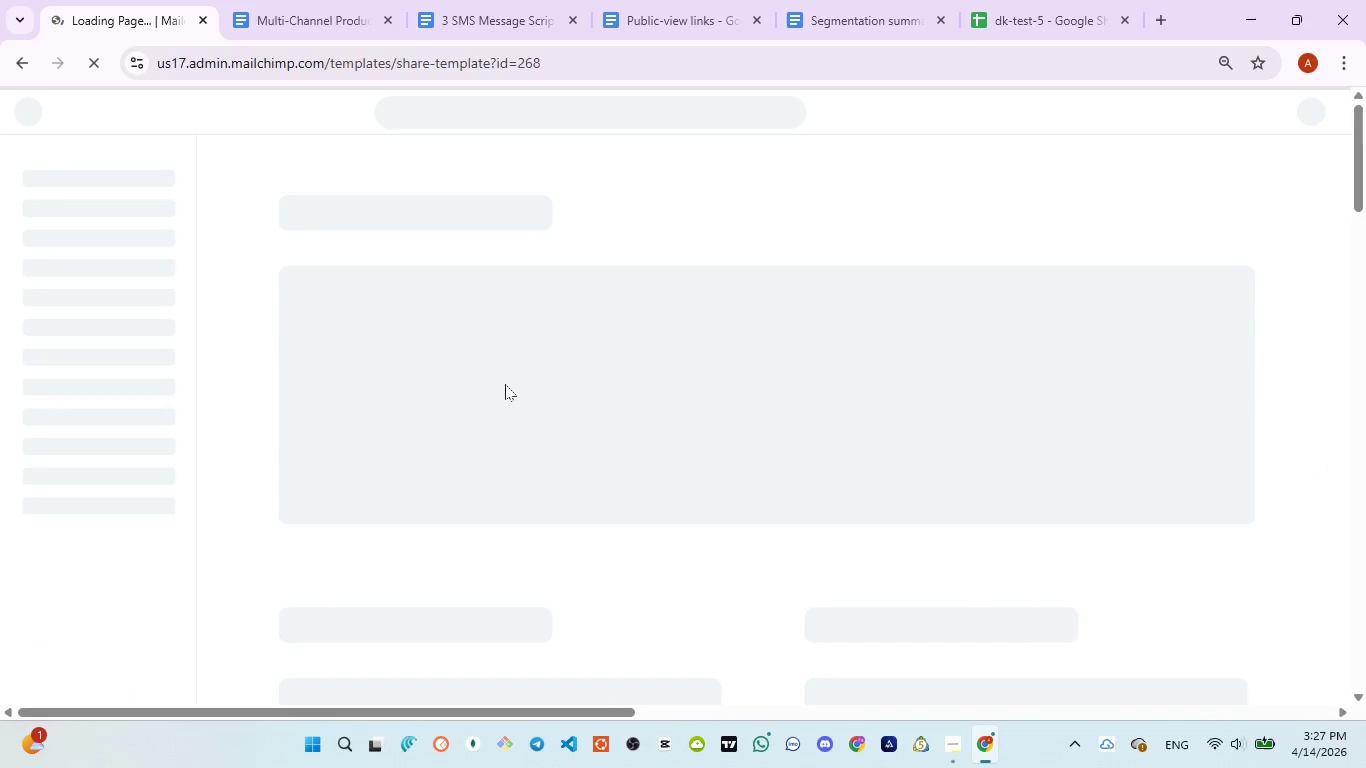 
scroll: coordinate [501, 524], scroll_direction: down, amount: 1.0
 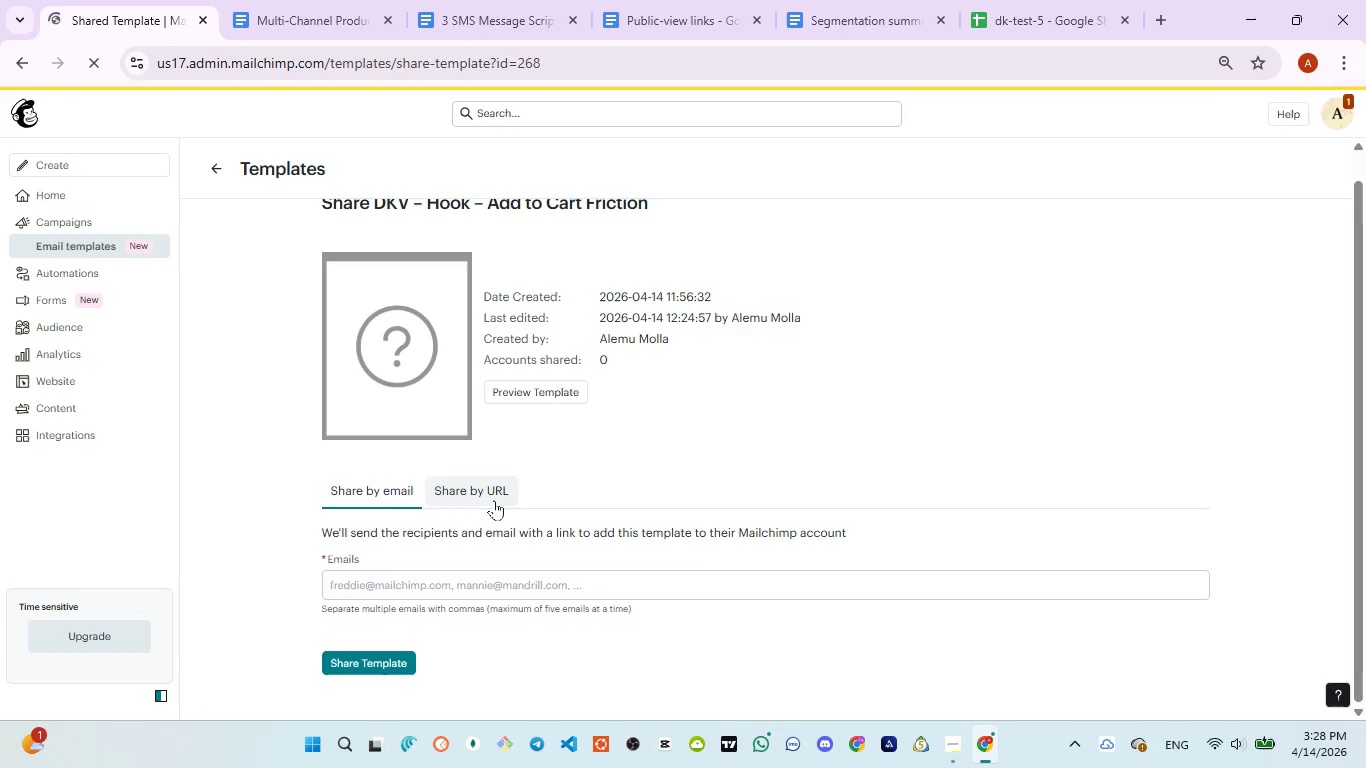 
left_click([494, 499])
 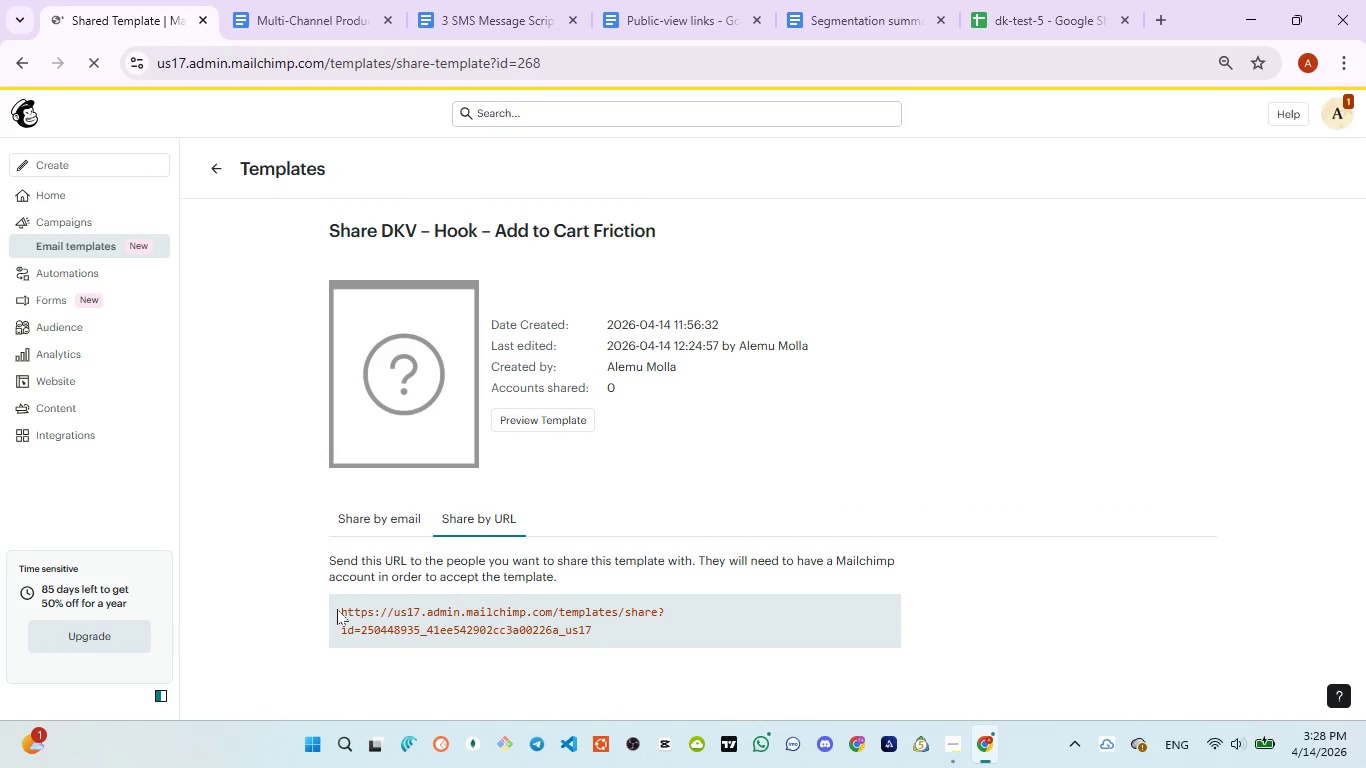 
left_click_drag(start_coordinate=[337, 609], to_coordinate=[607, 638])
 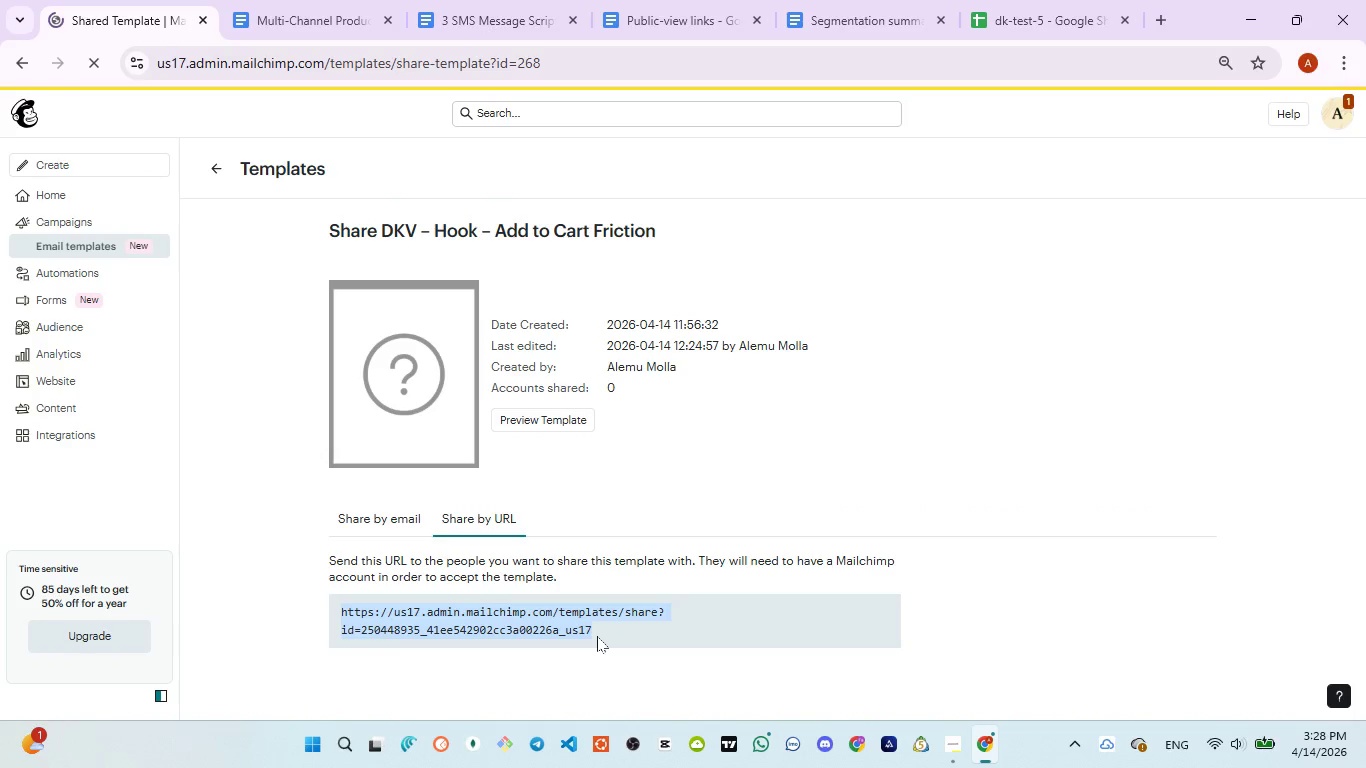 
key(Control+C)
 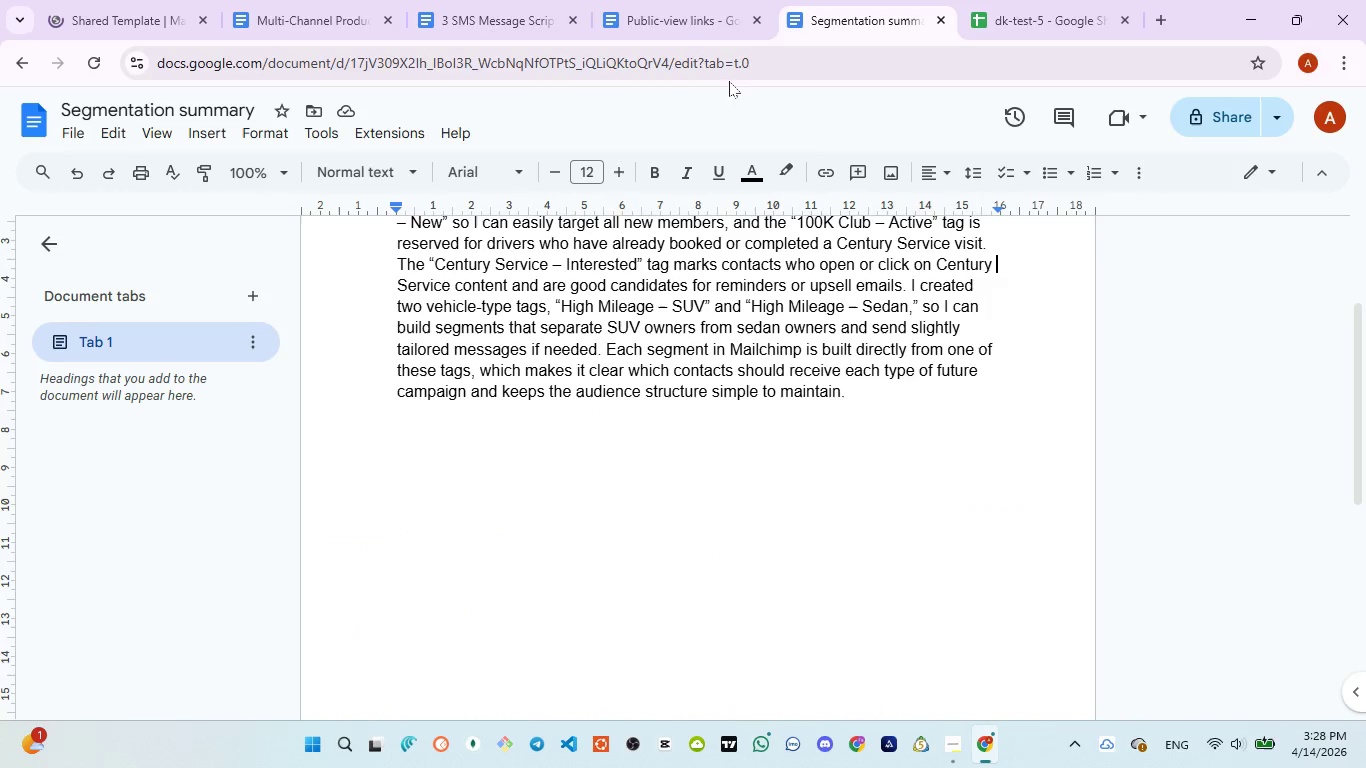 
left_click([665, 31])
 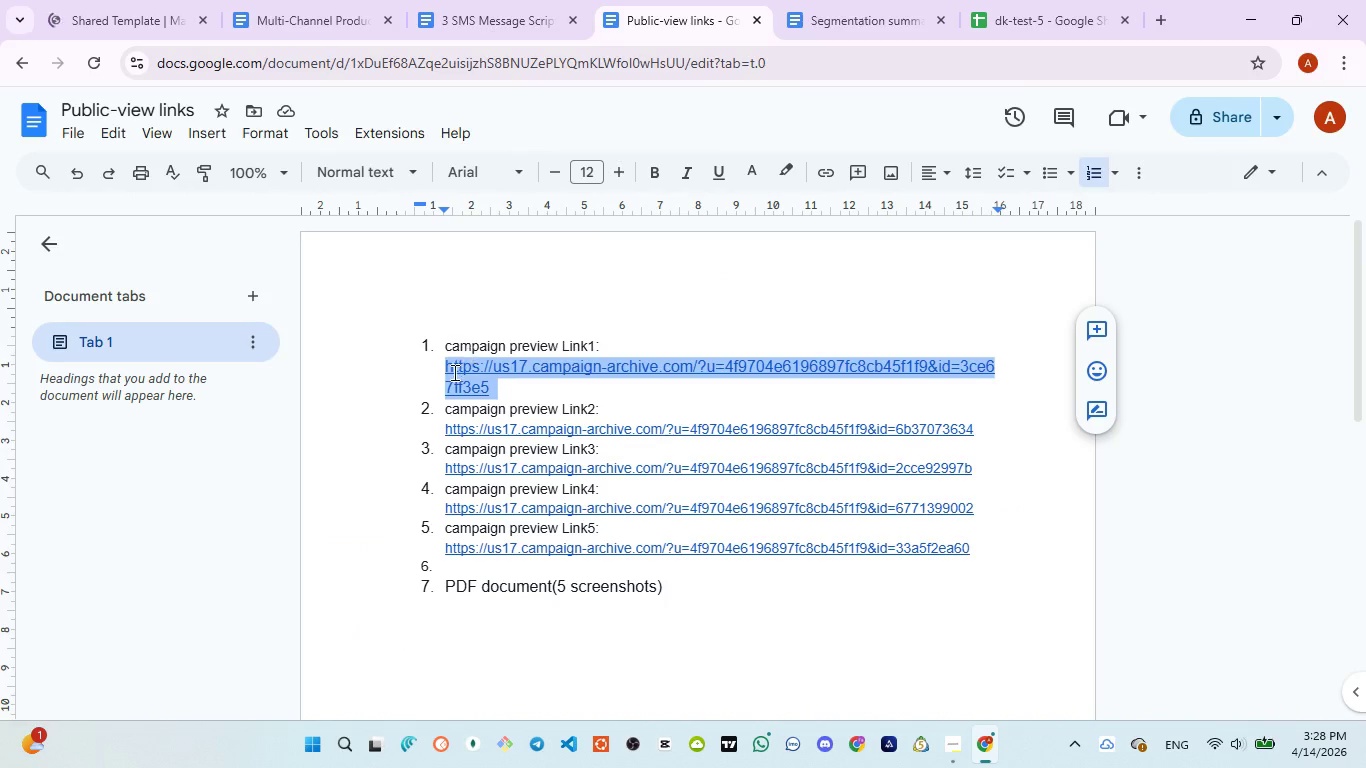 
left_click([439, 371])
 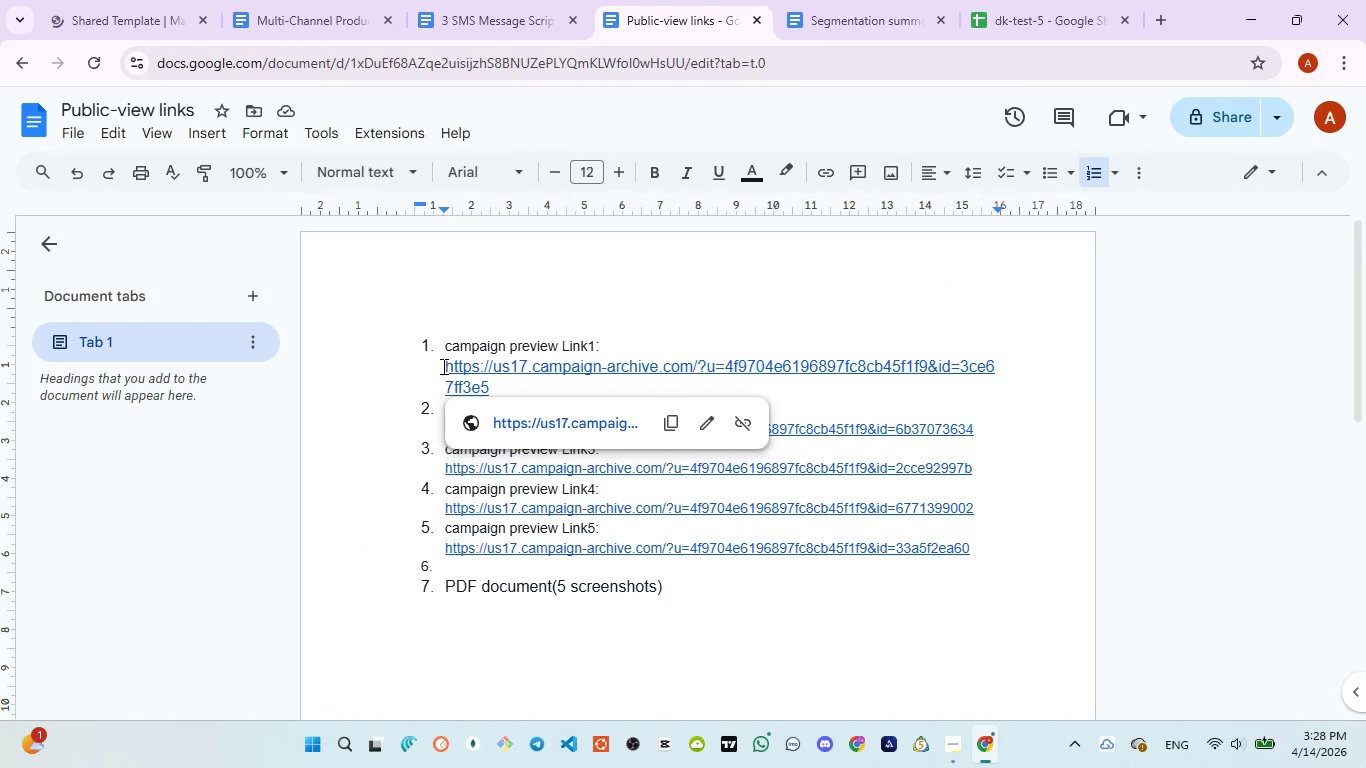 
left_click_drag(start_coordinate=[442, 366], to_coordinate=[510, 386])
 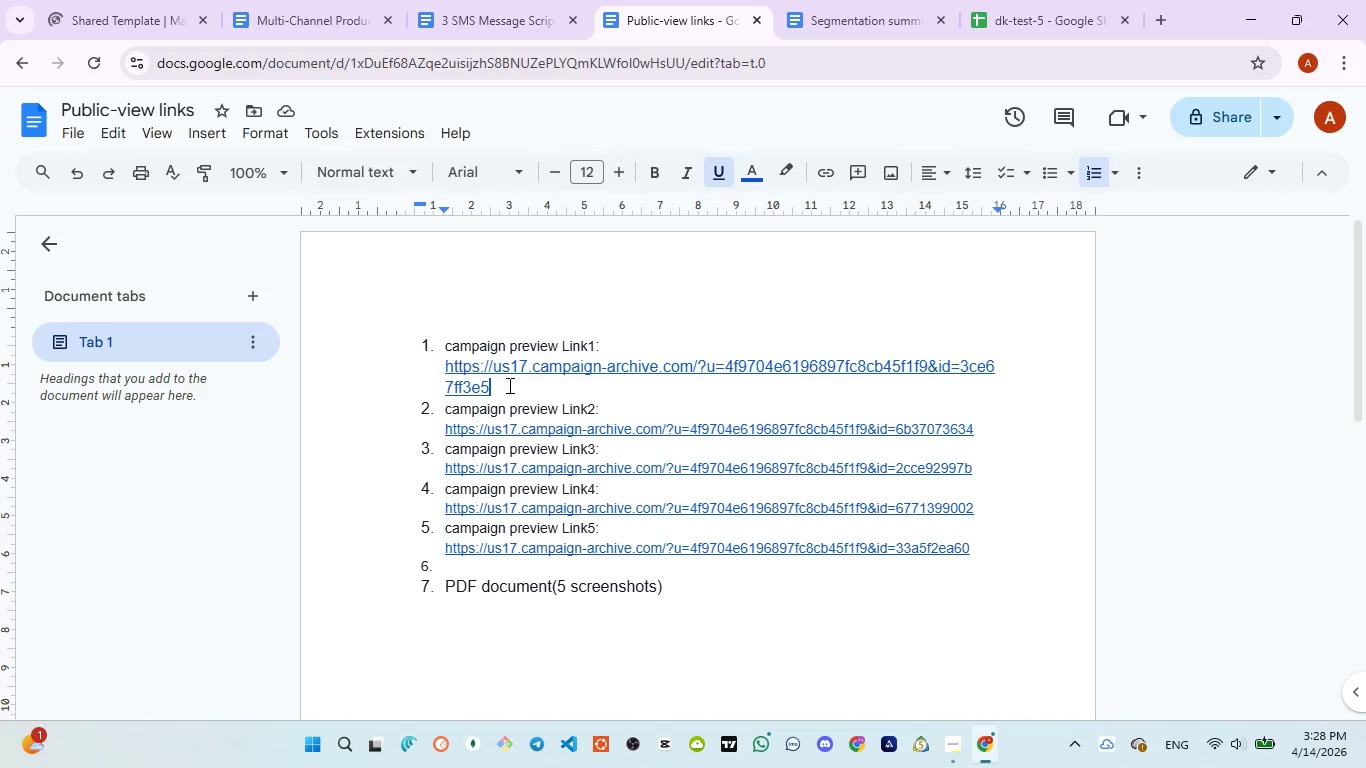 
left_click([510, 386])
 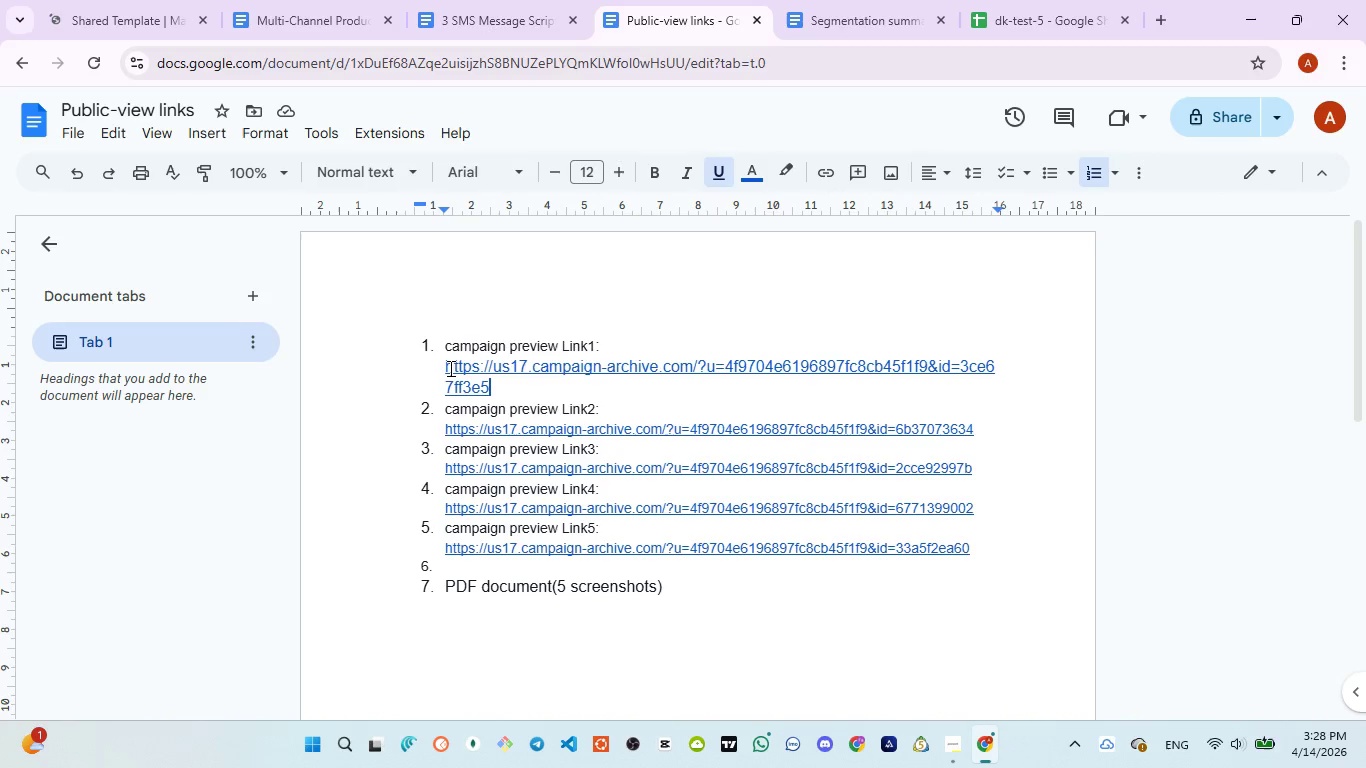 
left_click_drag(start_coordinate=[439, 367], to_coordinate=[490, 383])
 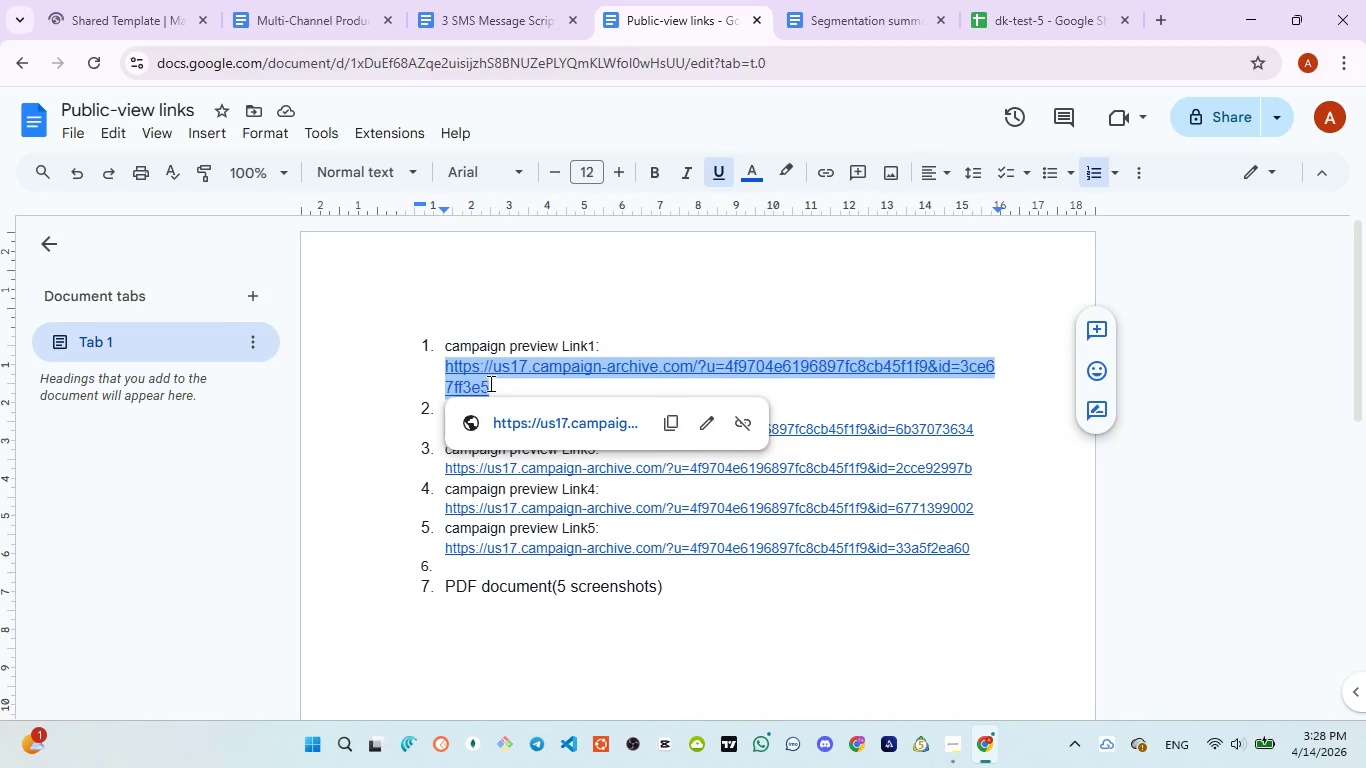 
key(Control+V)
 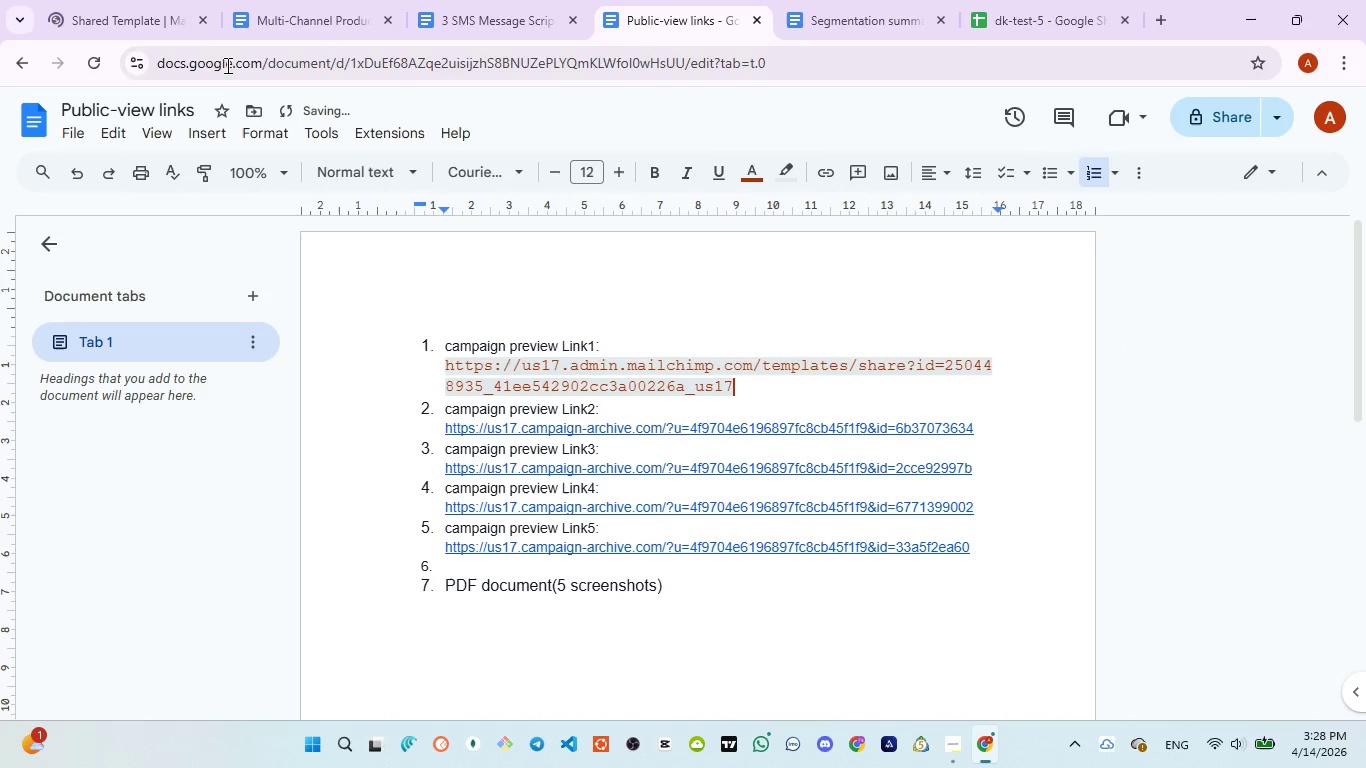 
left_click([128, 2])
 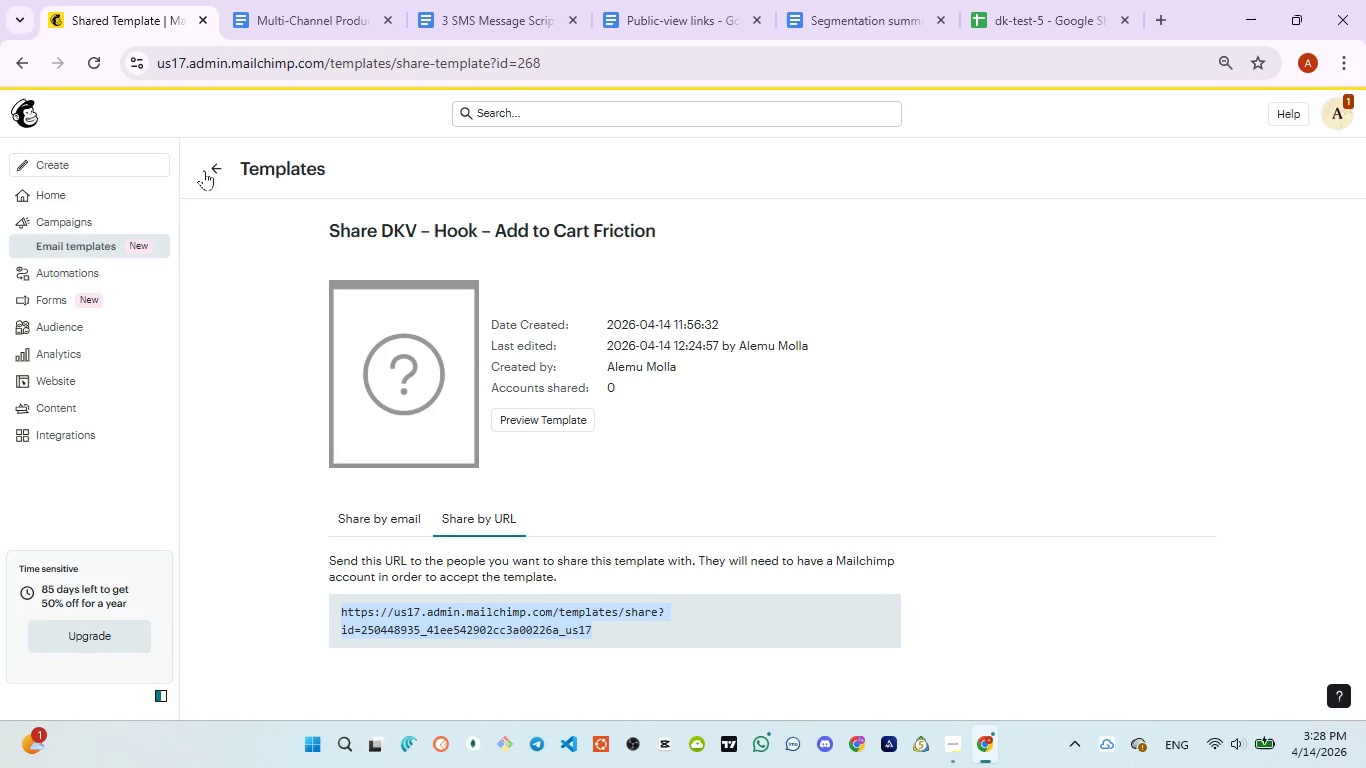 
left_click([211, 165])
 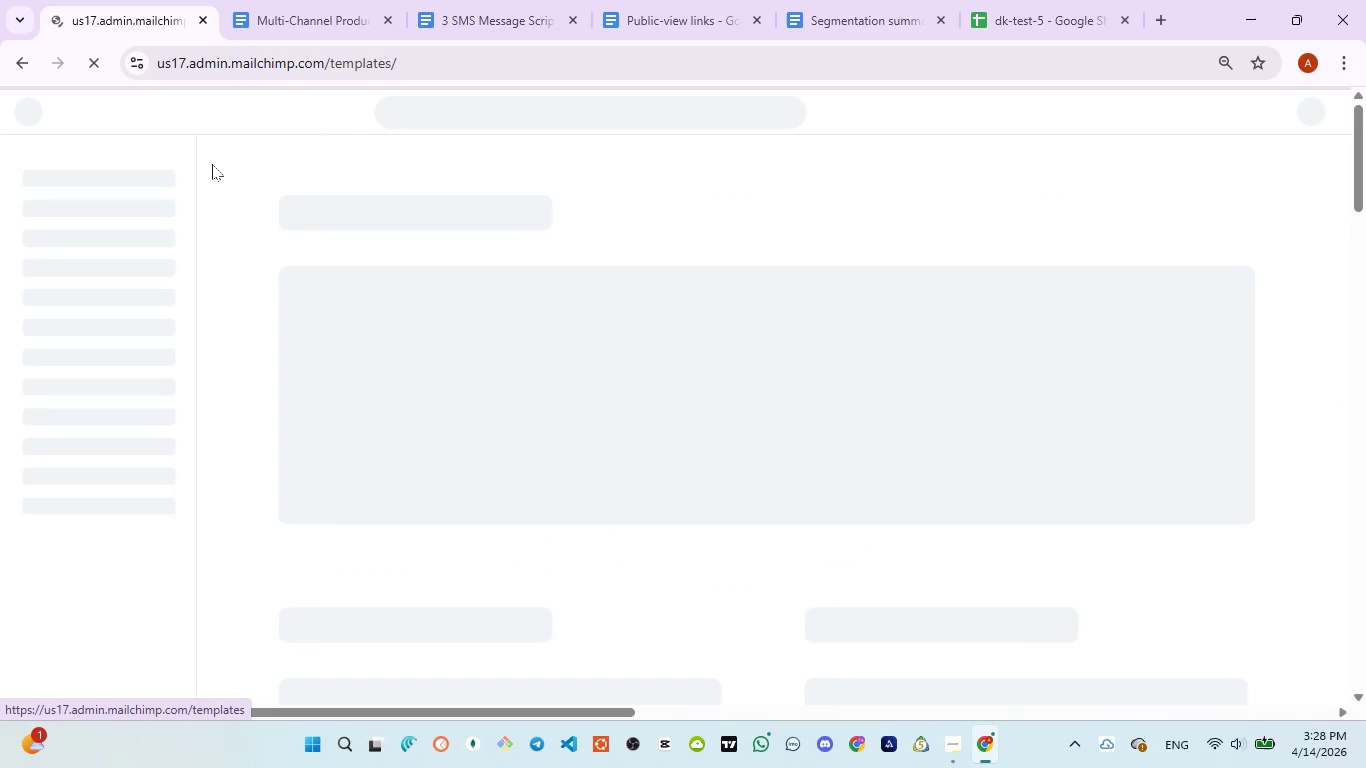 
mouse_move([365, 263])
 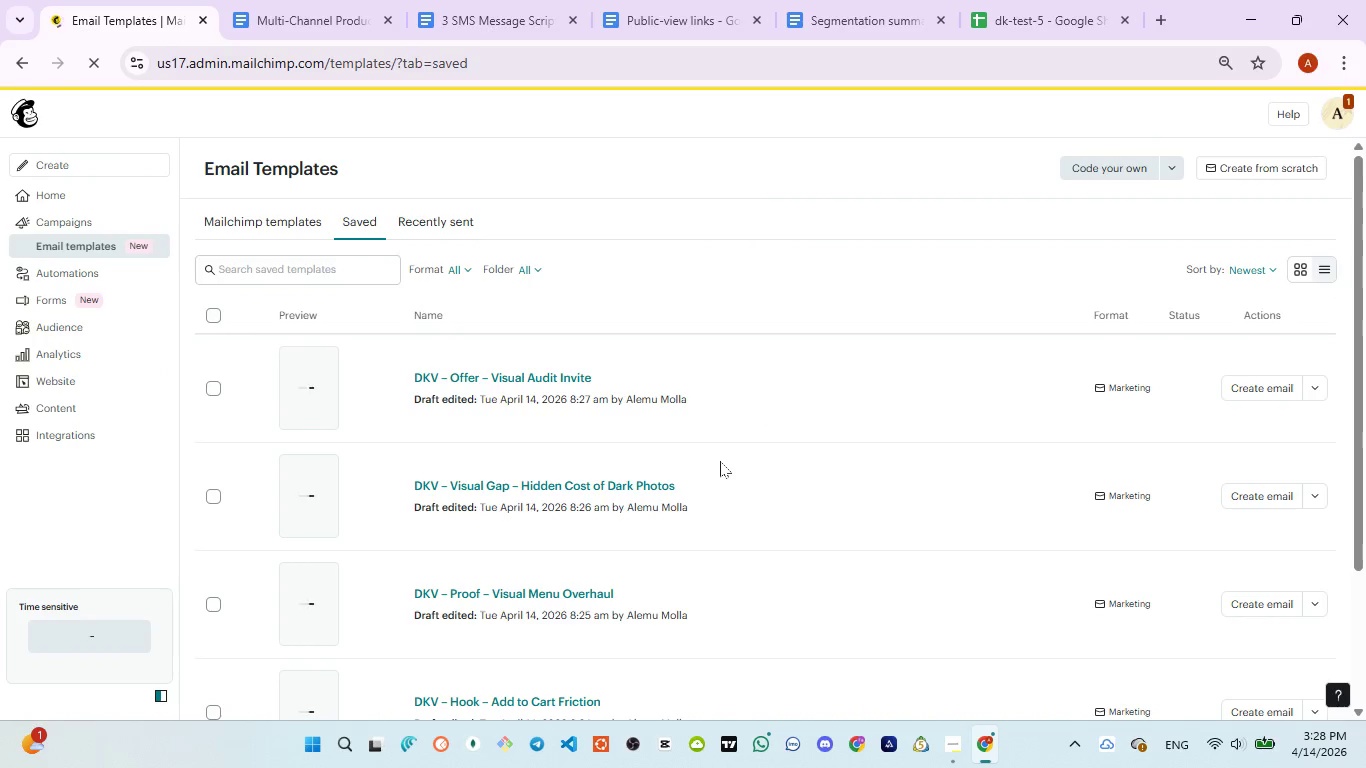 
scroll: coordinate [720, 462], scroll_direction: down, amount: 3.0
 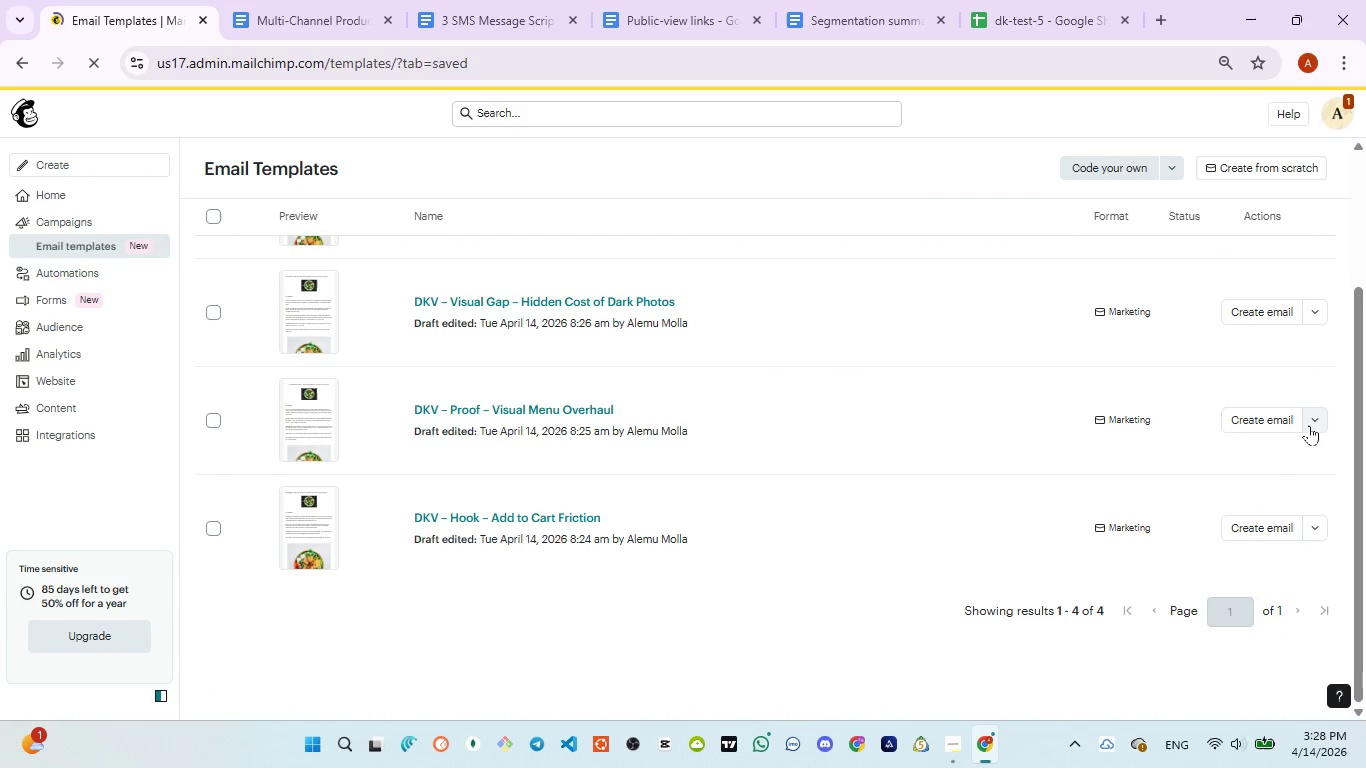 
scroll: coordinate [882, 376], scroll_direction: up, amount: 4.0
 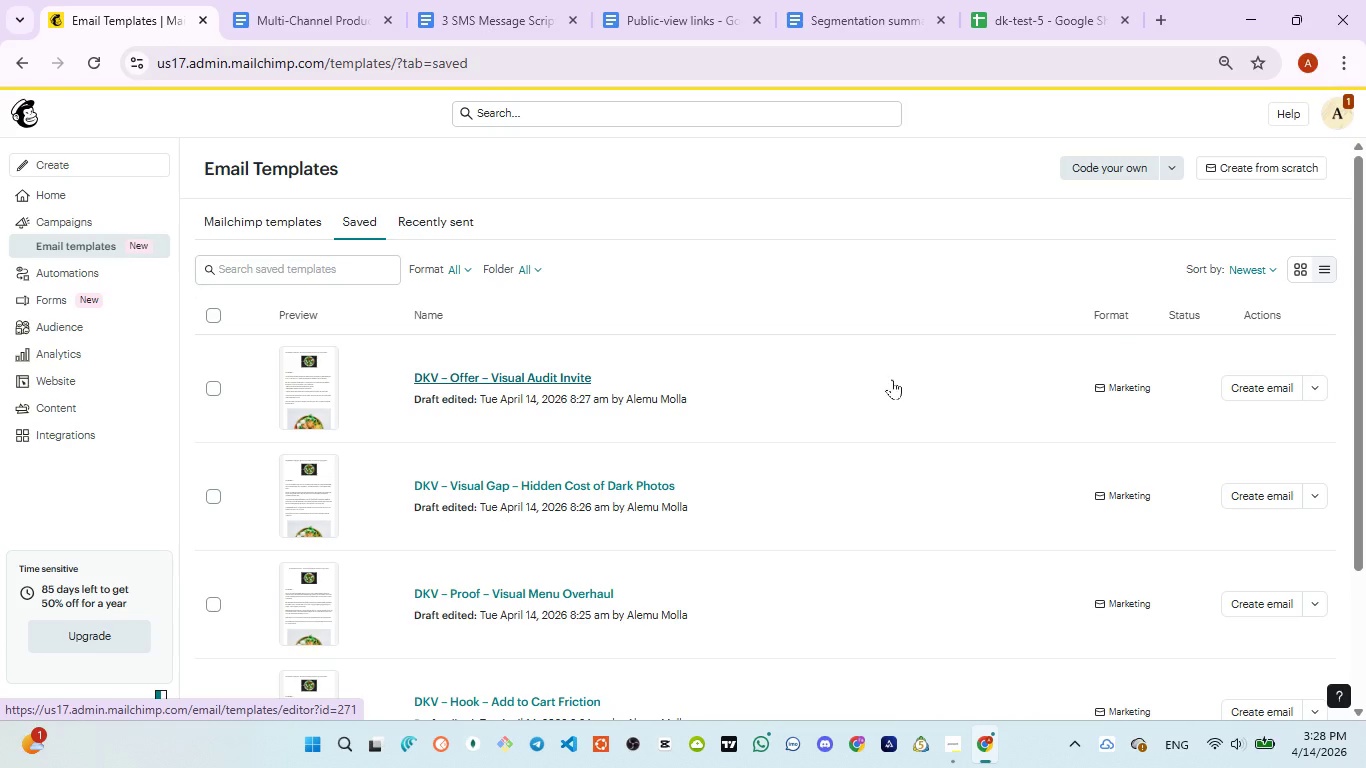 
scroll: coordinate [1031, 446], scroll_direction: down, amount: 4.0
 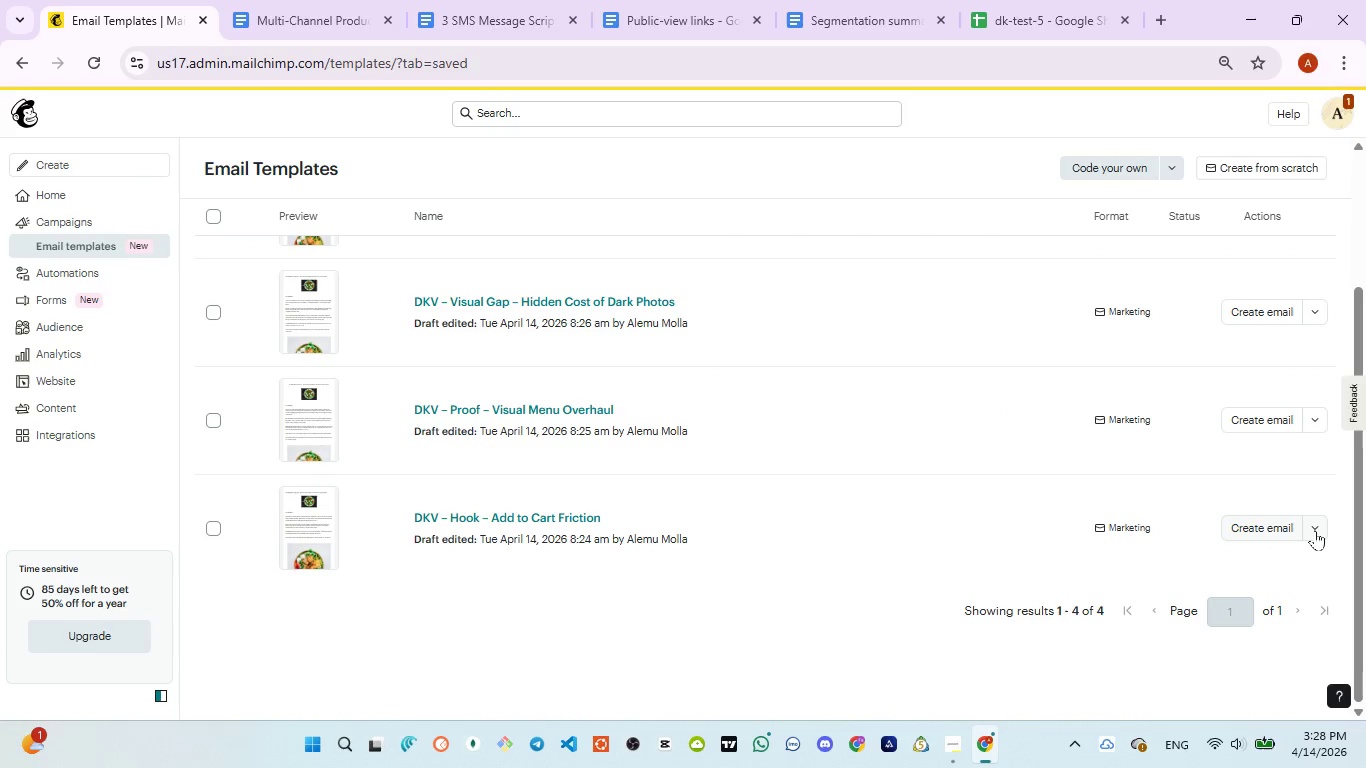 
left_click([1316, 529])
 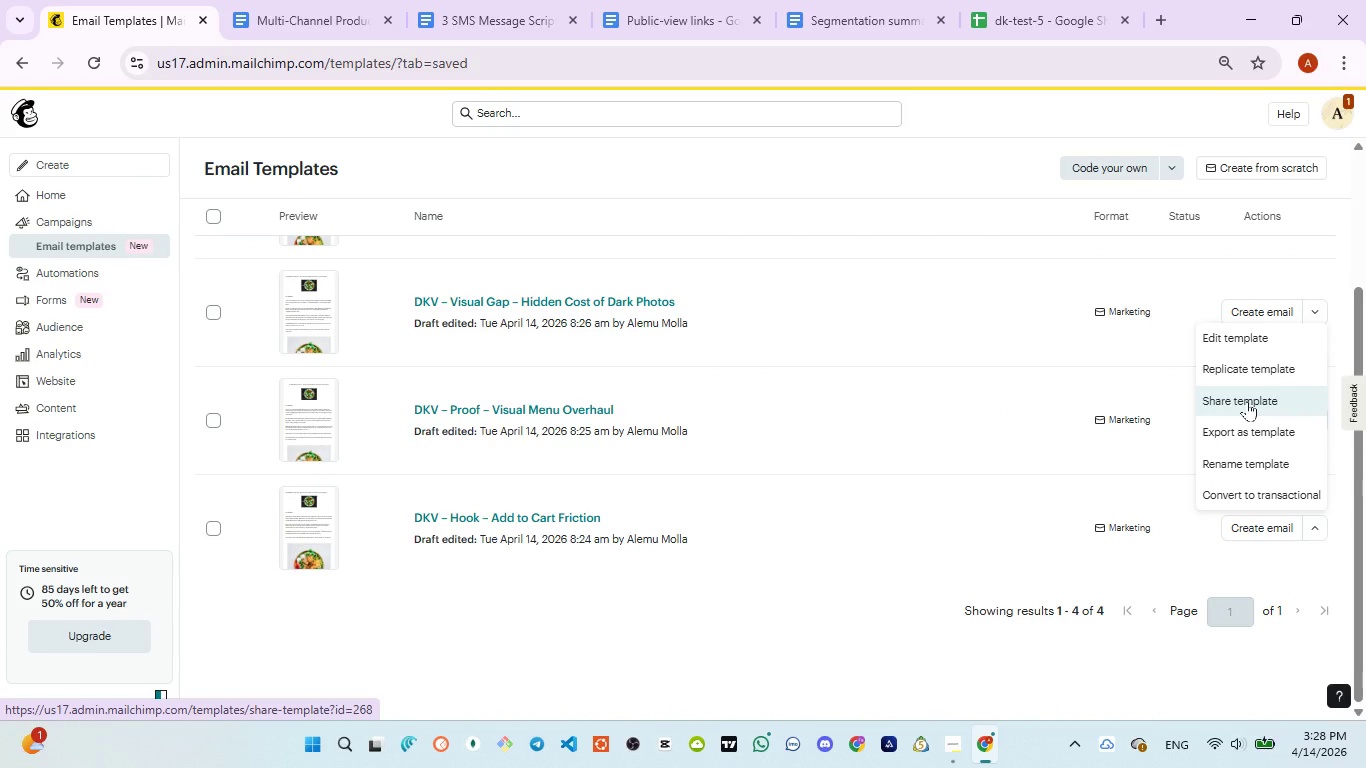 
left_click([1247, 401])
 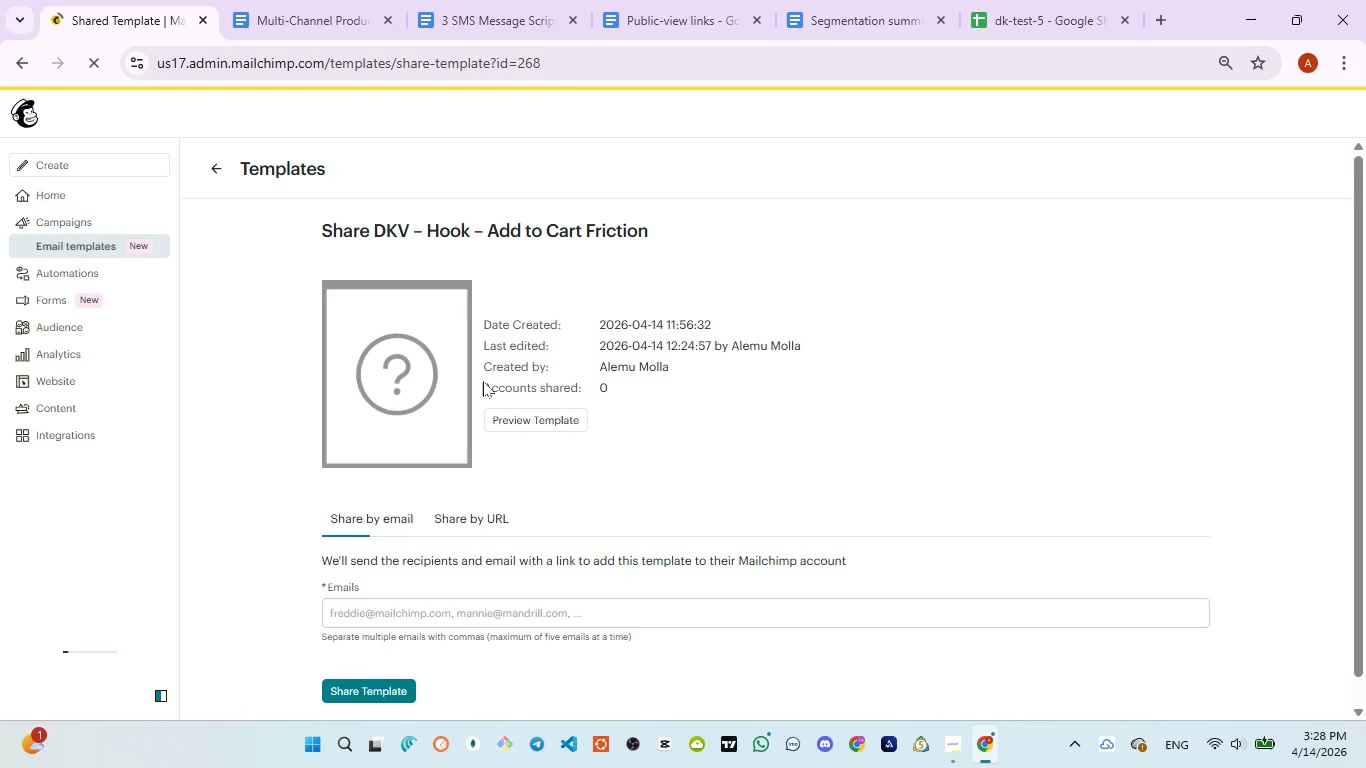 
wait(6.88)
 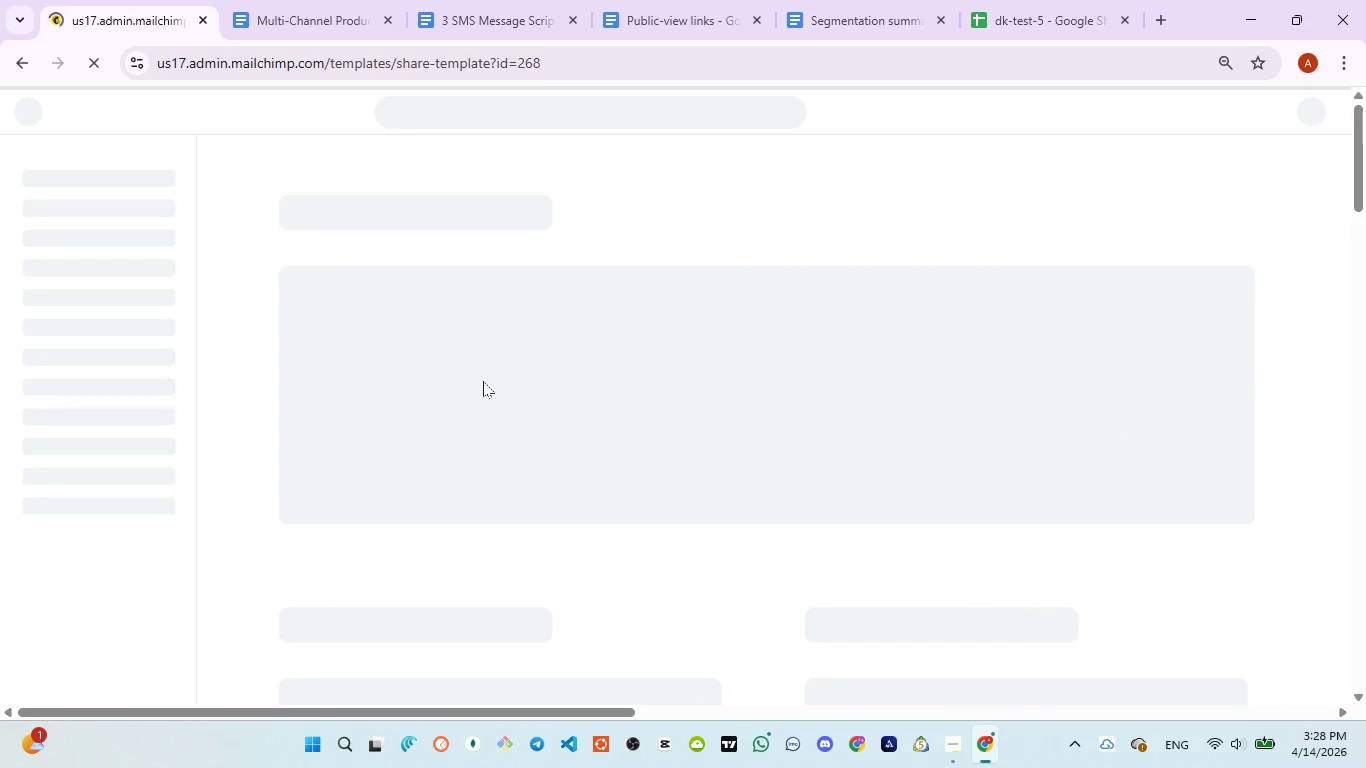 
left_click([466, 520])
 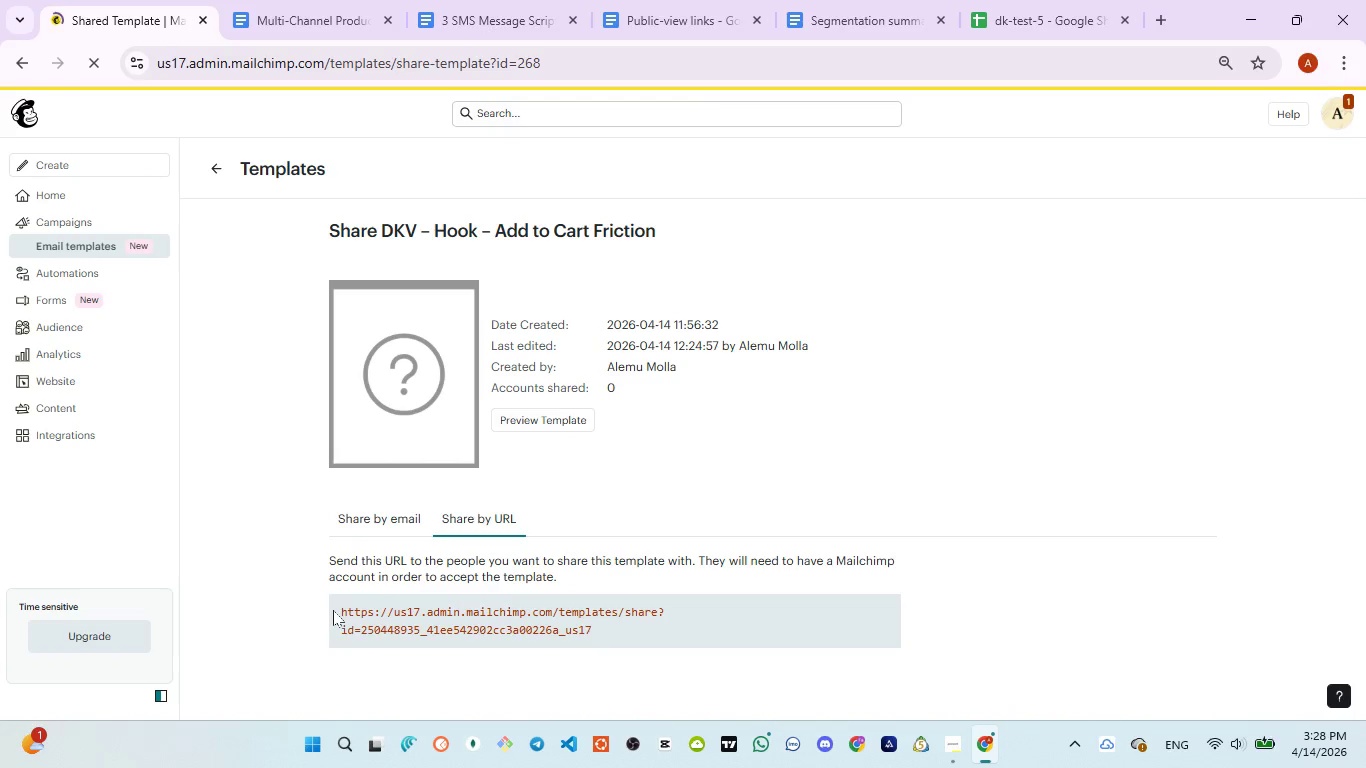 
left_click_drag(start_coordinate=[340, 609], to_coordinate=[718, 677])
 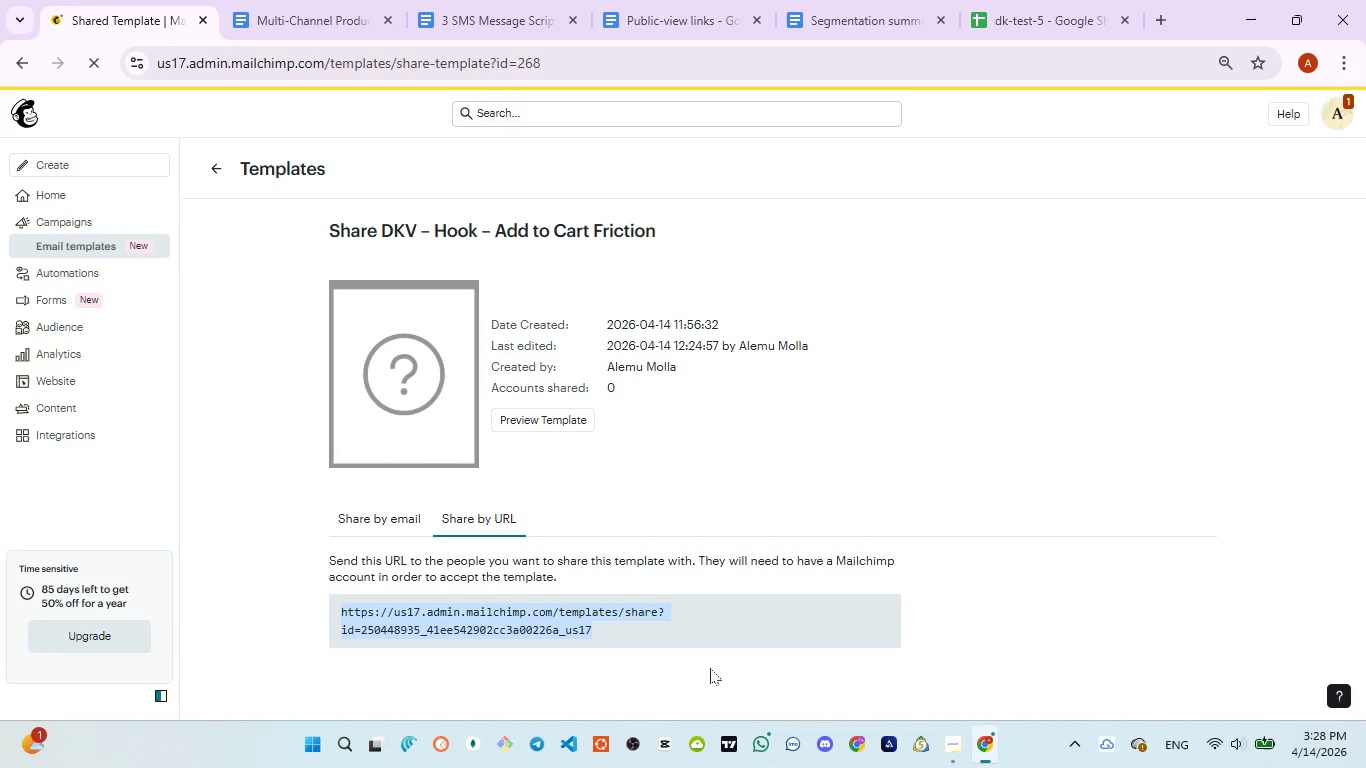 
key(Control+C)
 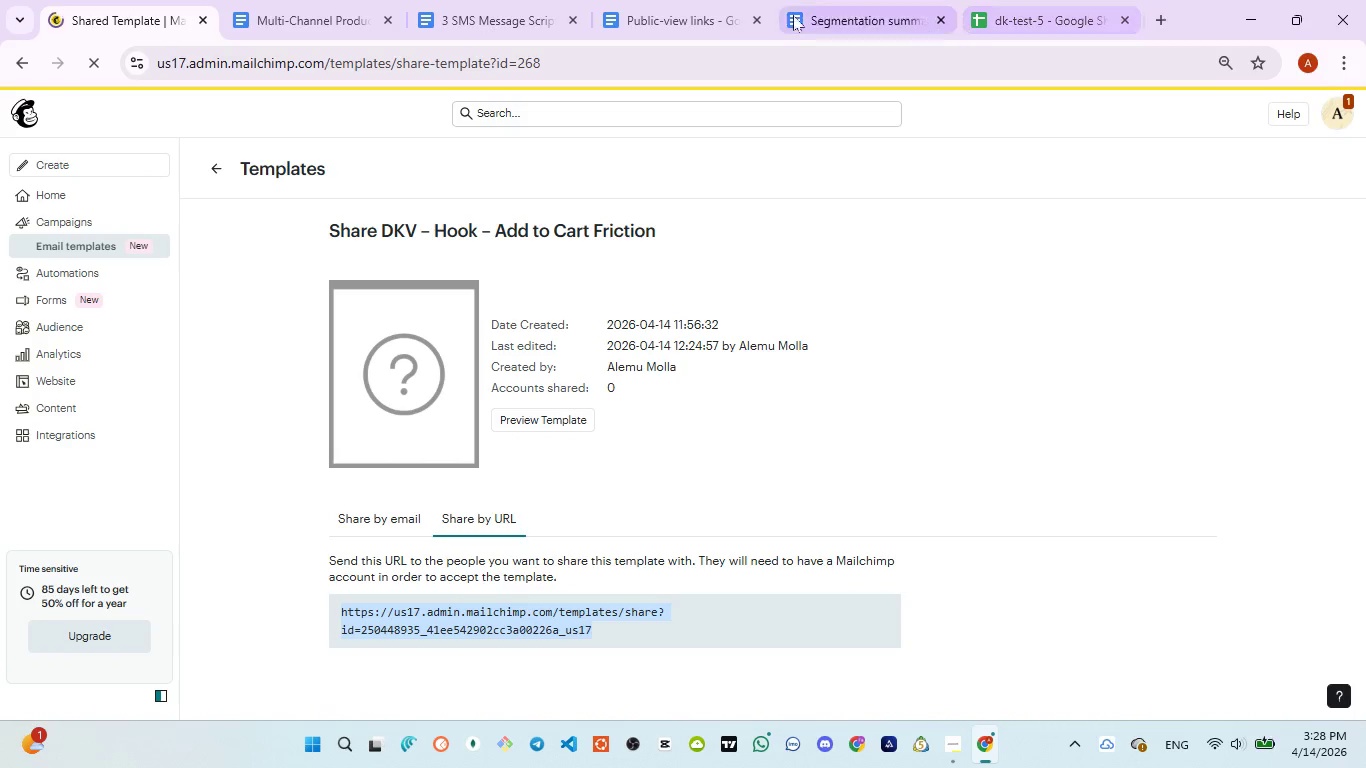 
left_click([683, 20])
 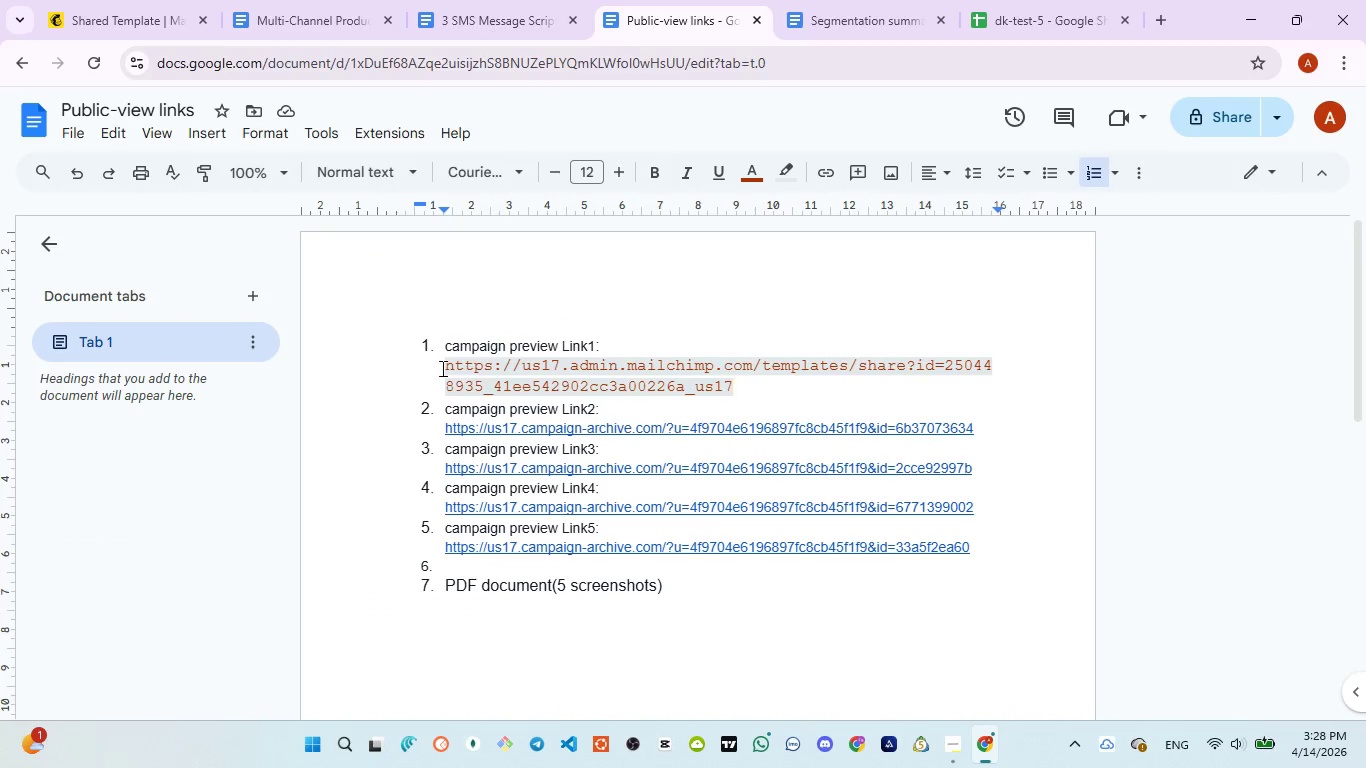 
left_click([441, 368])
 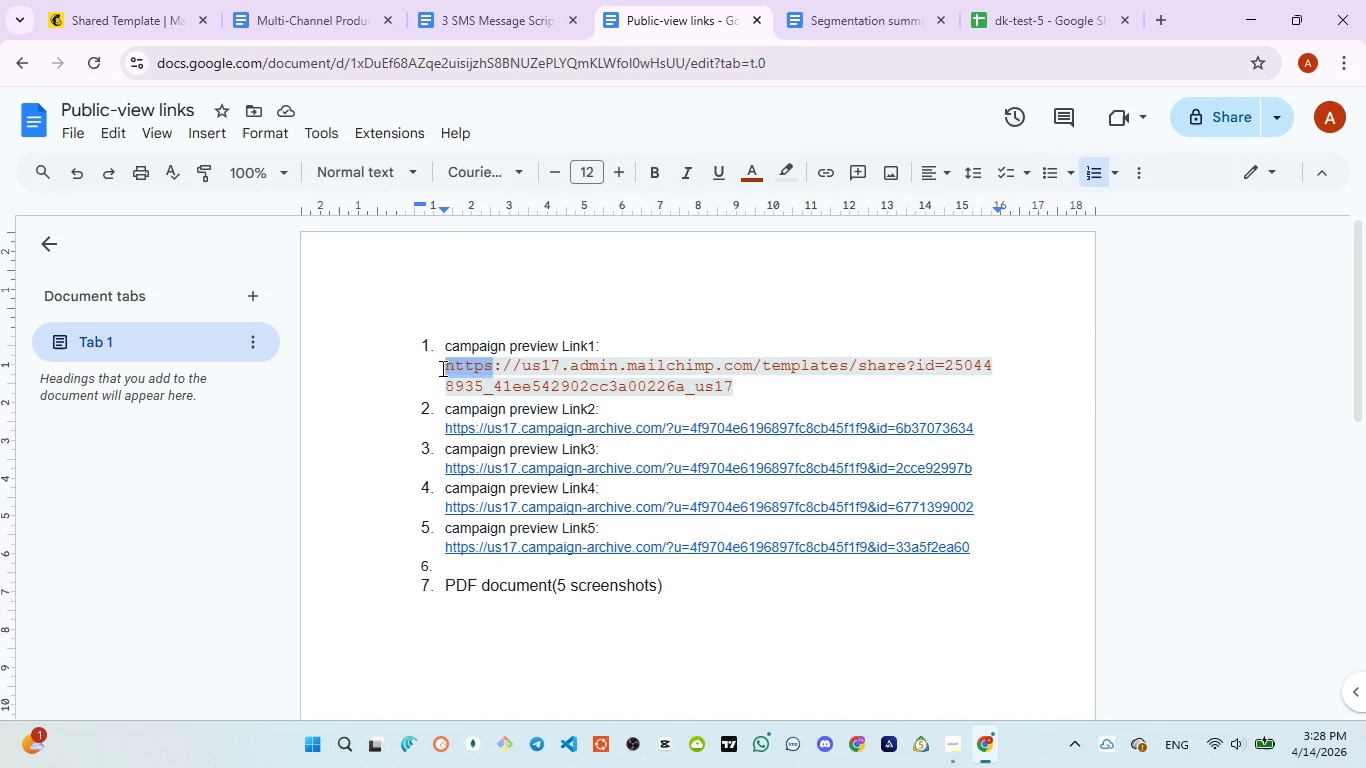 
left_click_drag(start_coordinate=[441, 368], to_coordinate=[740, 391])
 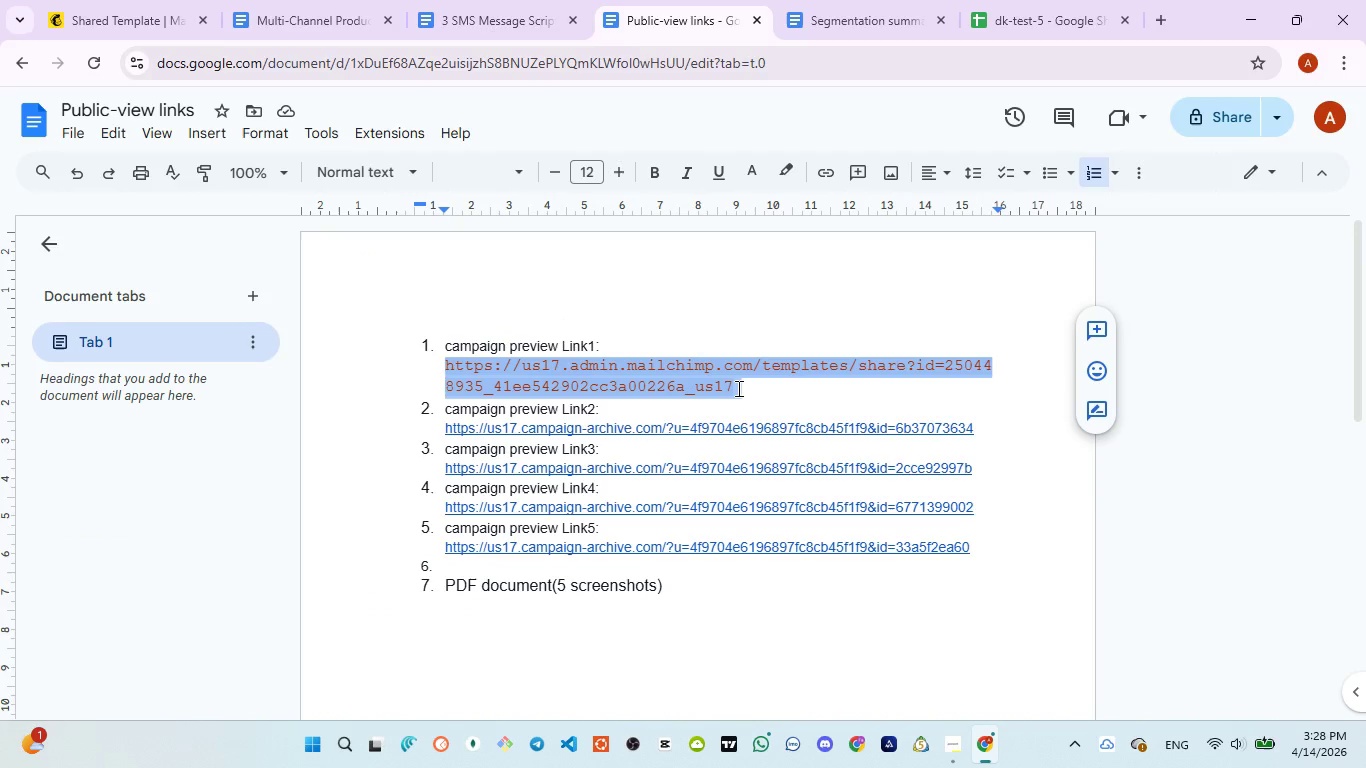 
key(Control+V)
 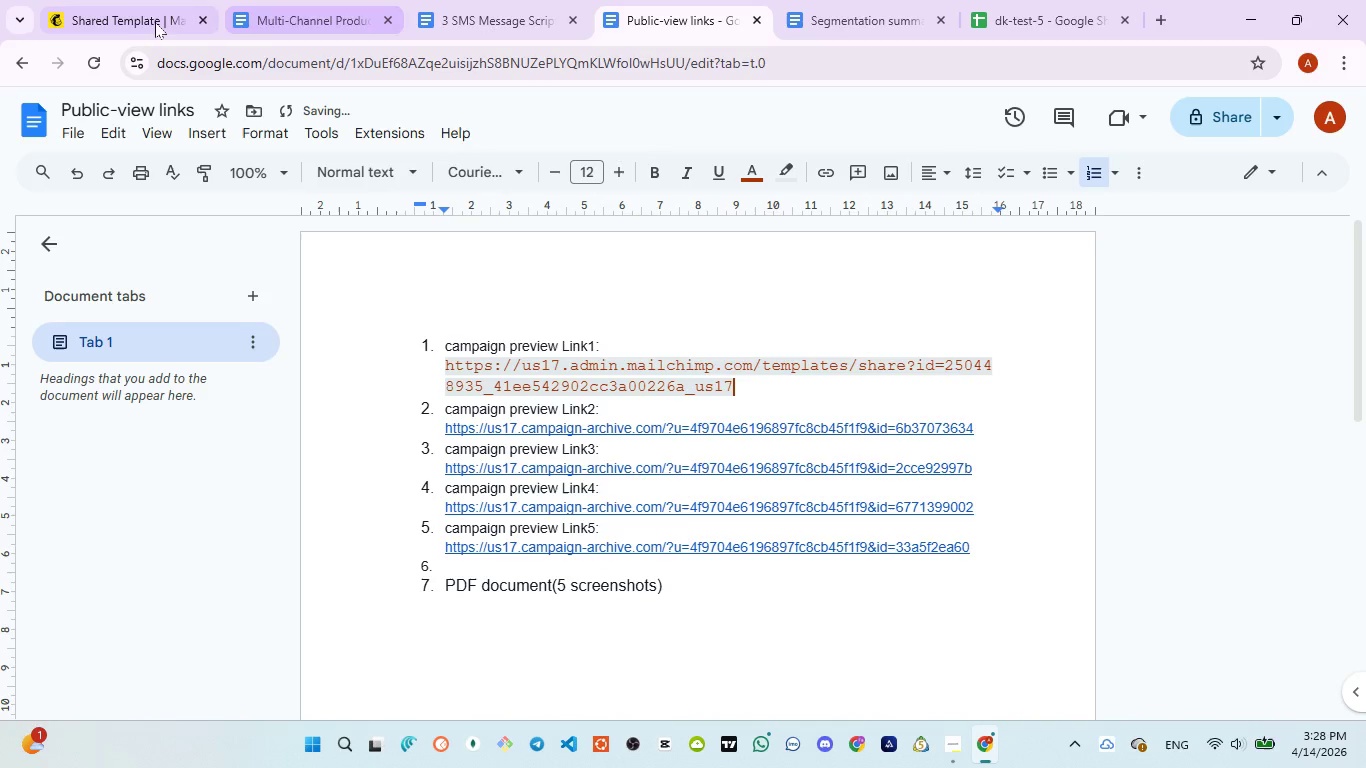 
left_click([128, 8])
 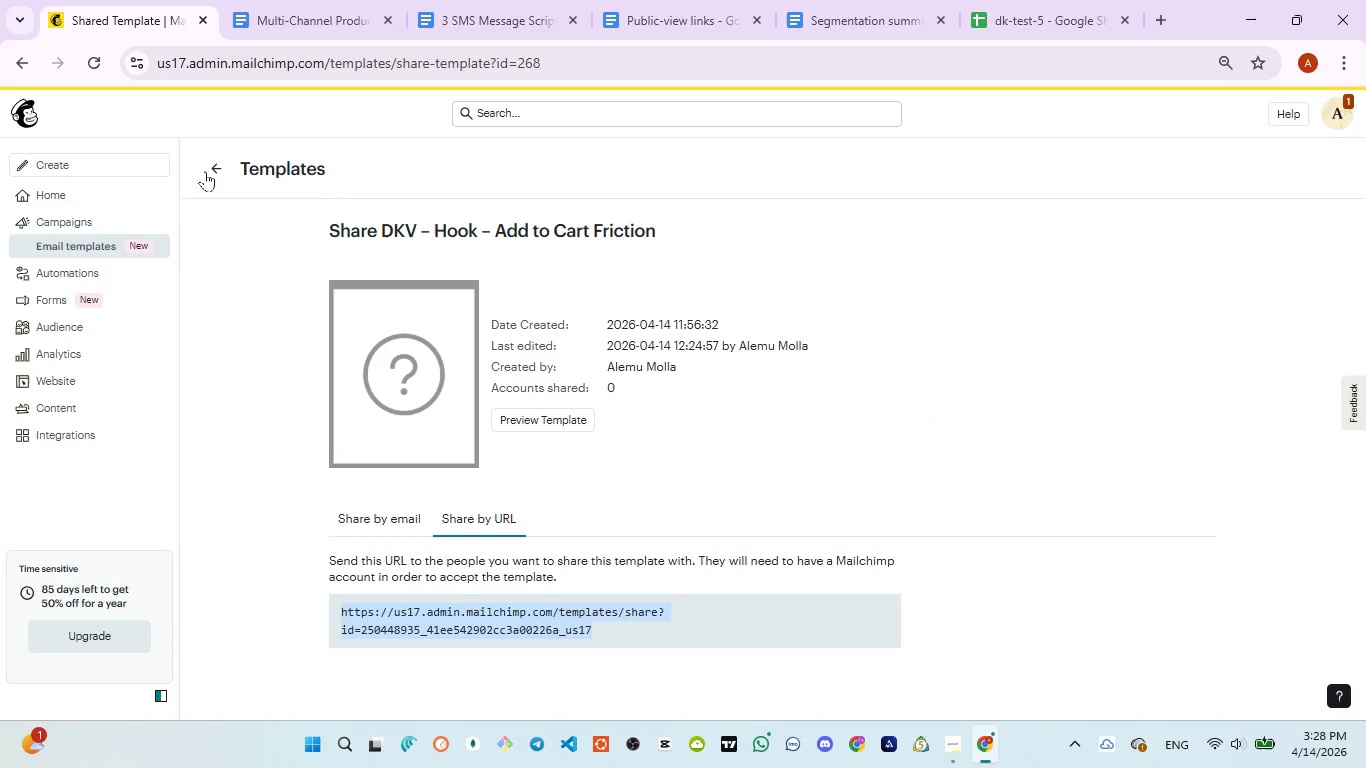 
left_click([209, 168])
 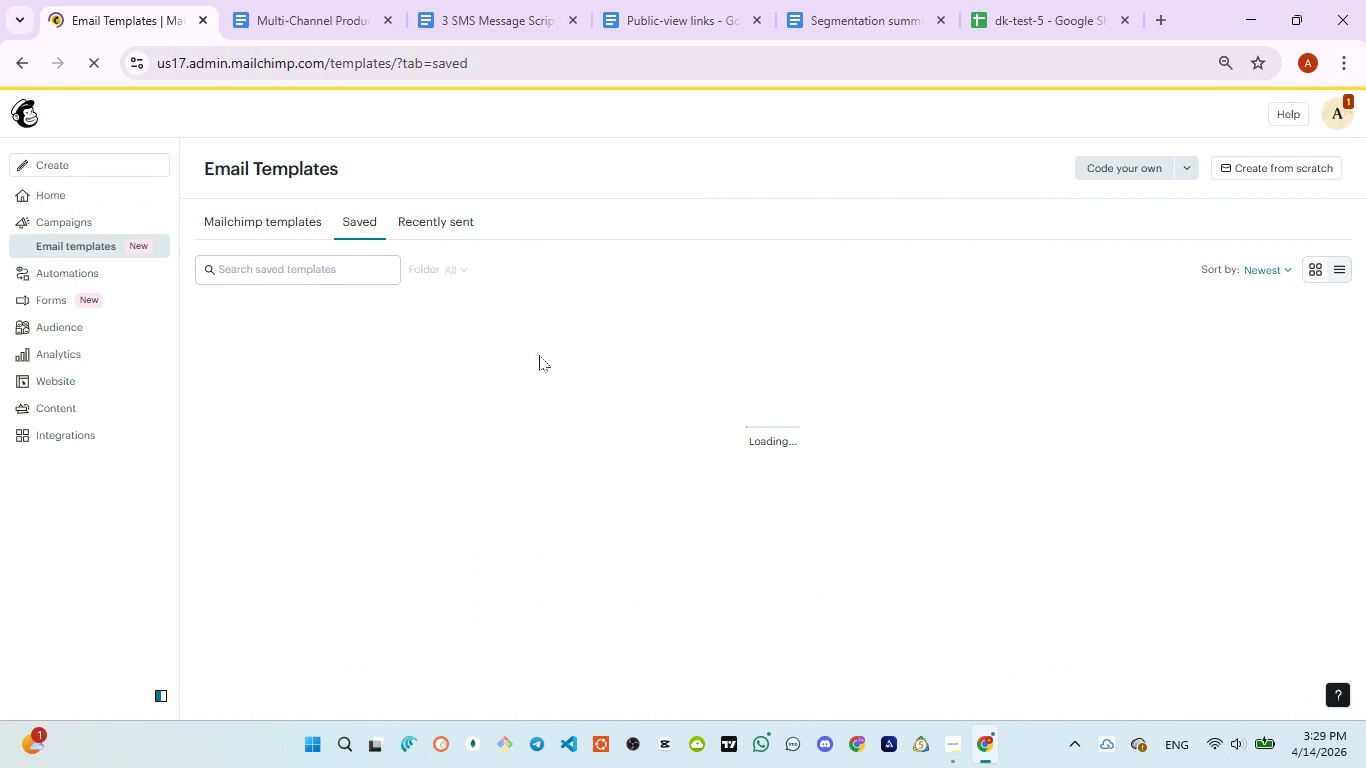 
wait(7.86)
 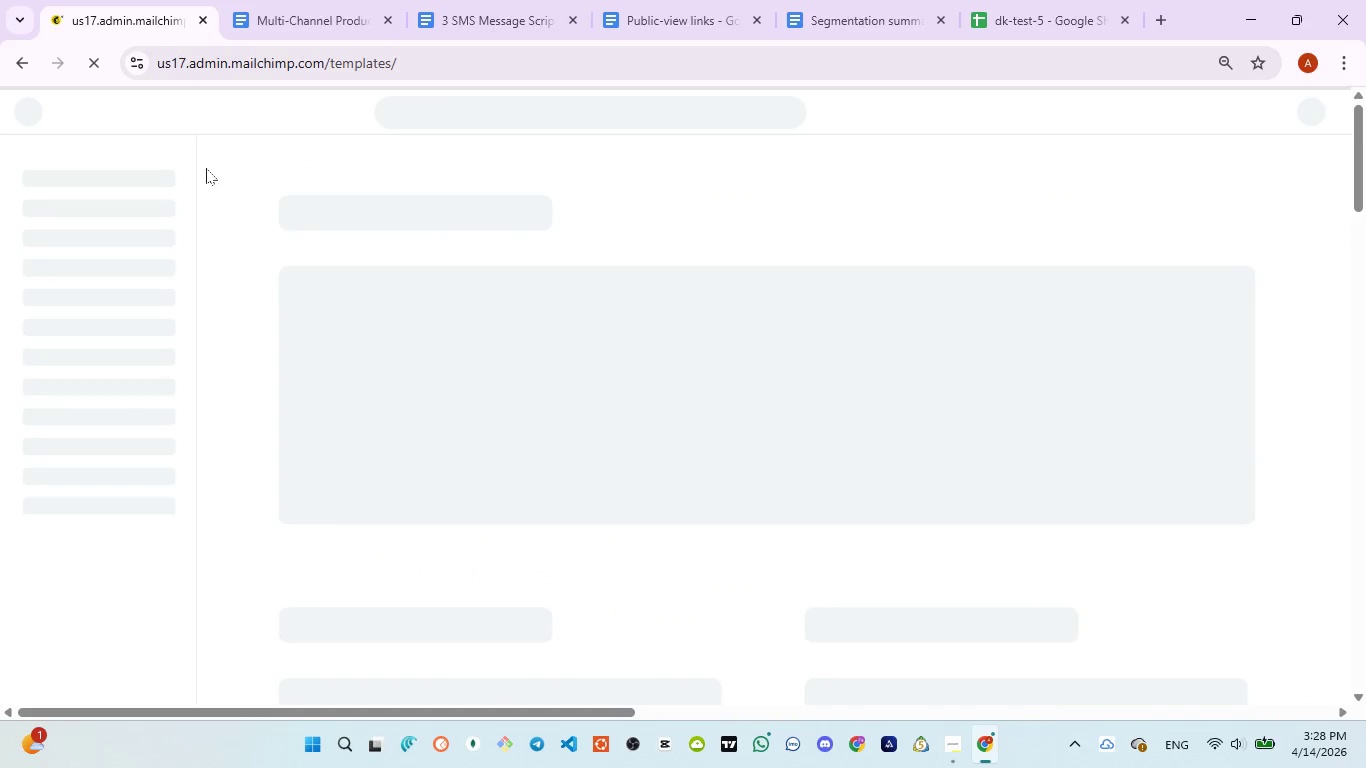 
scroll: coordinate [599, 524], scroll_direction: down, amount: 2.0
 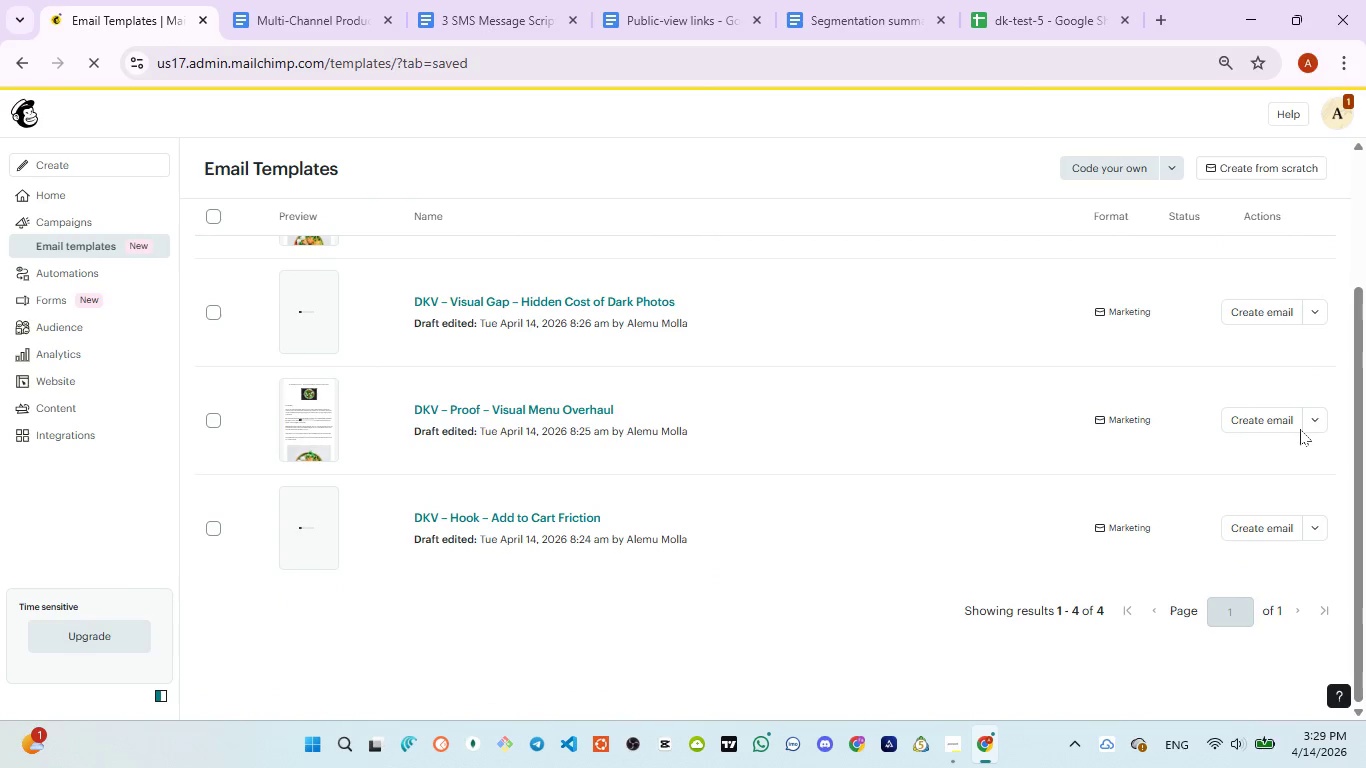 
left_click([1310, 414])
 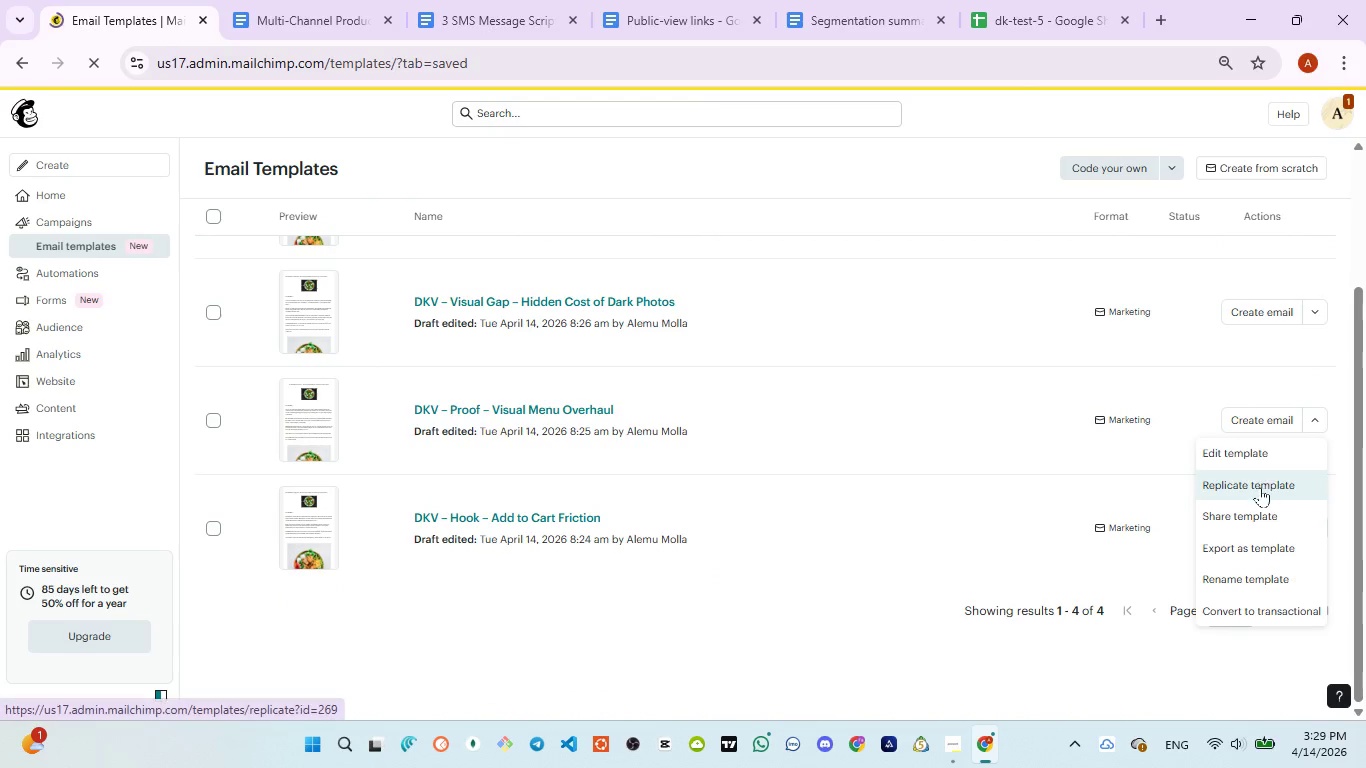 
left_click([1249, 514])
 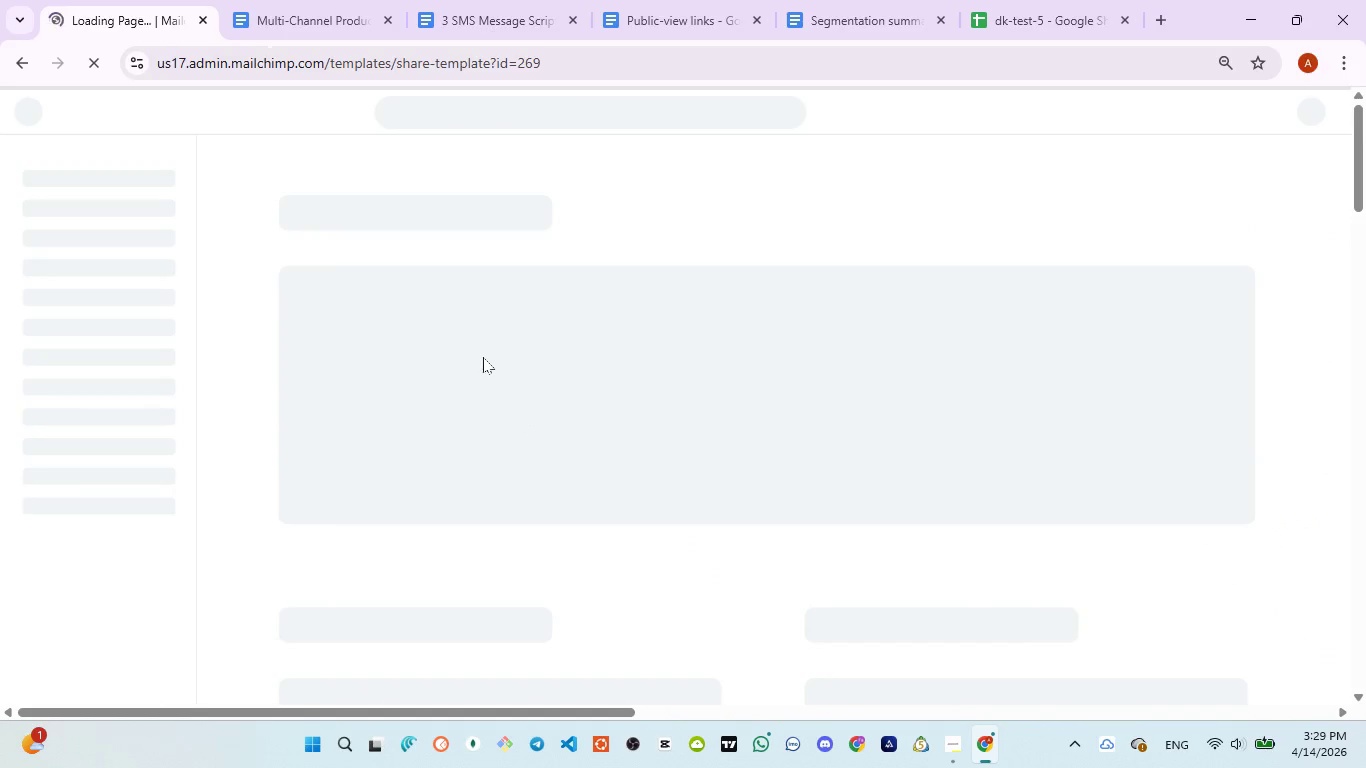 
mouse_move([440, 365])
 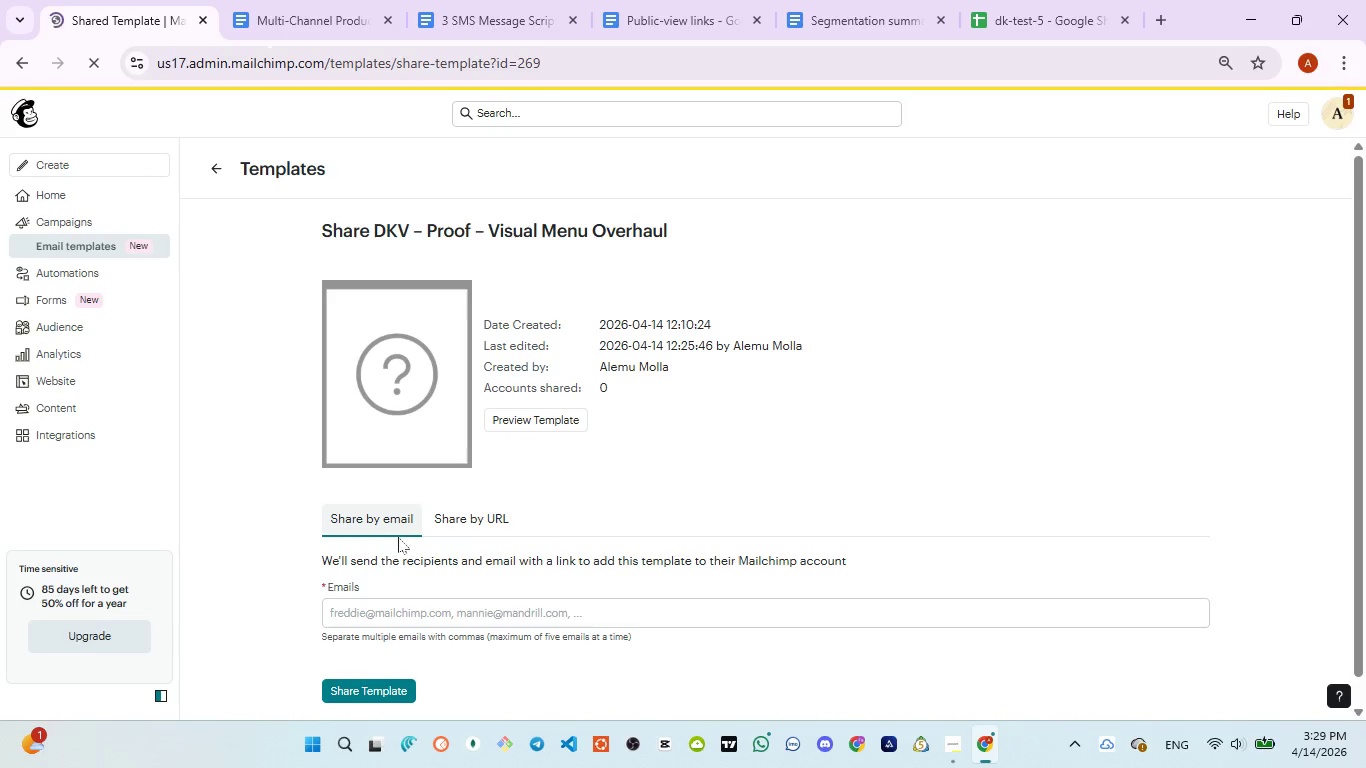 
scroll: coordinate [399, 541], scroll_direction: down, amount: 1.0
 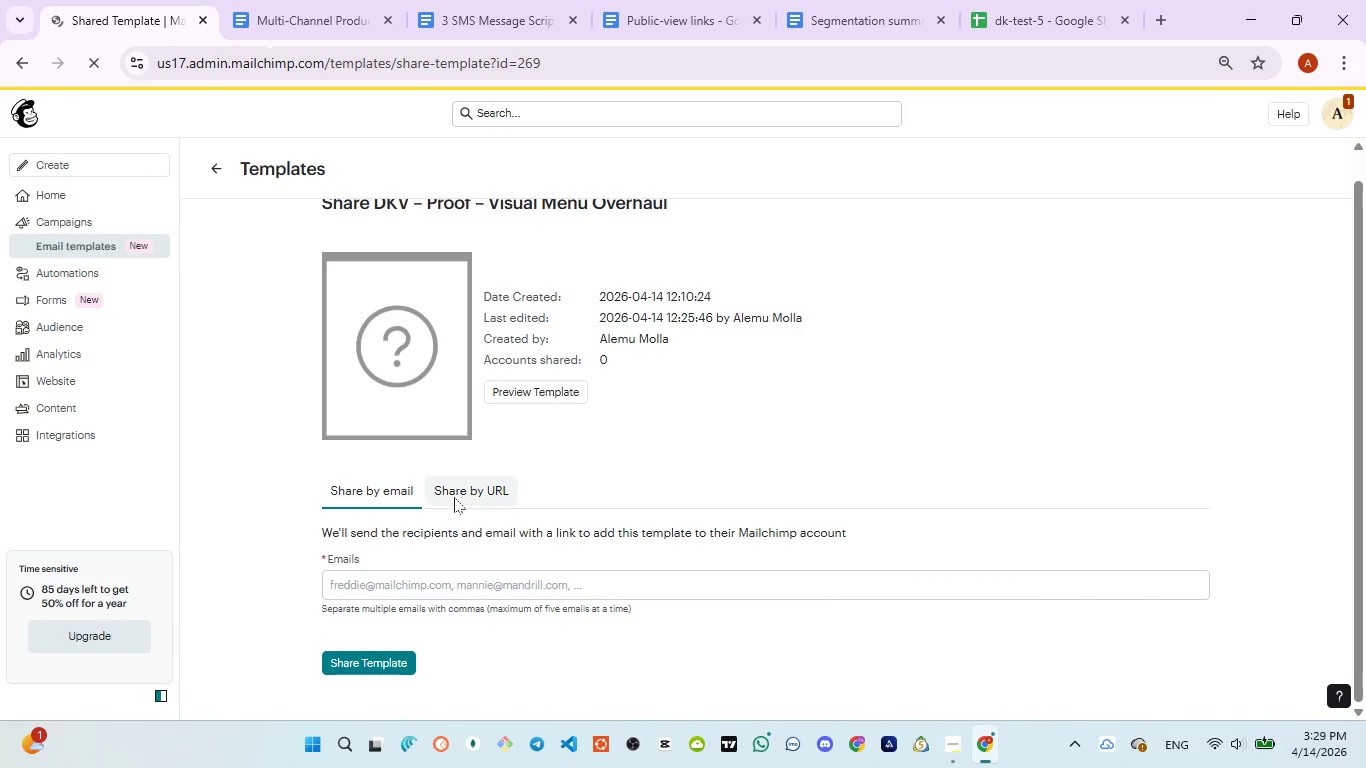 
left_click([454, 494])
 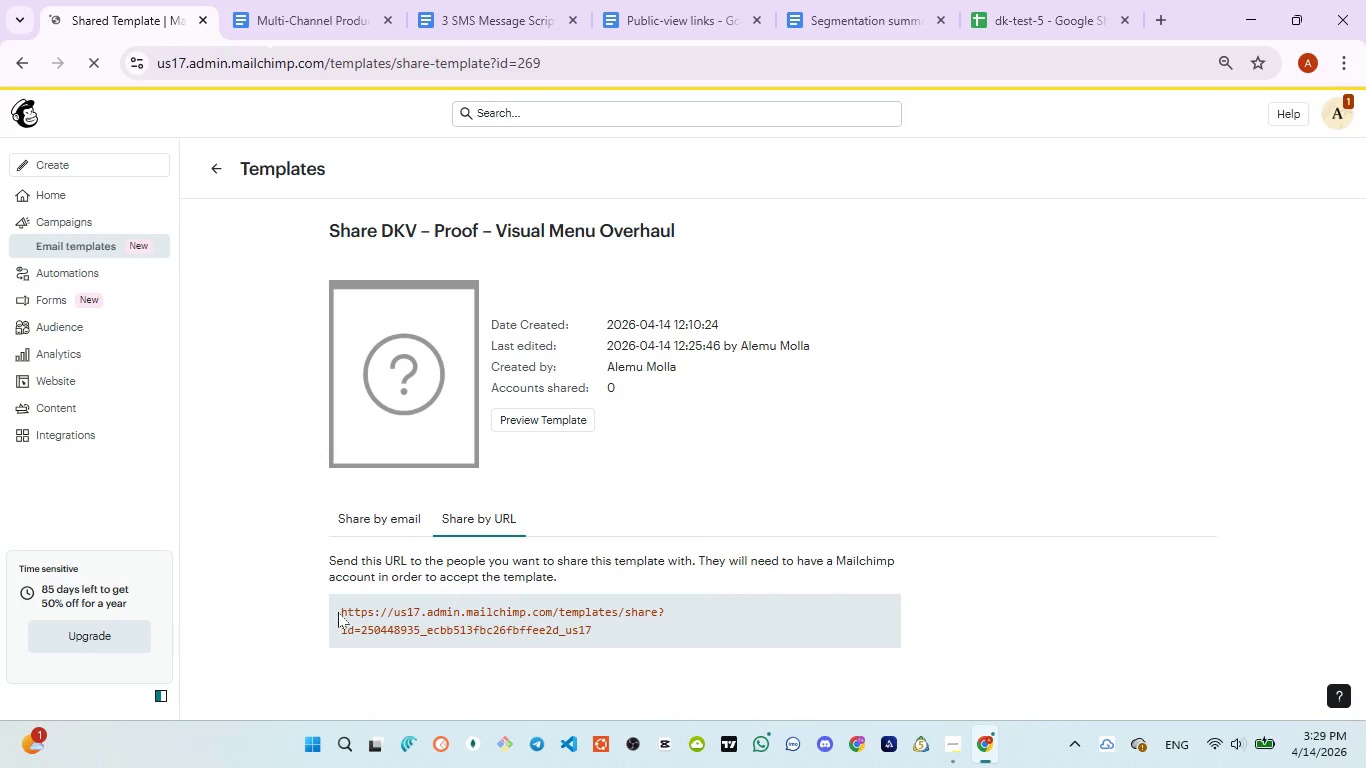 
left_click_drag(start_coordinate=[338, 609], to_coordinate=[601, 629])
 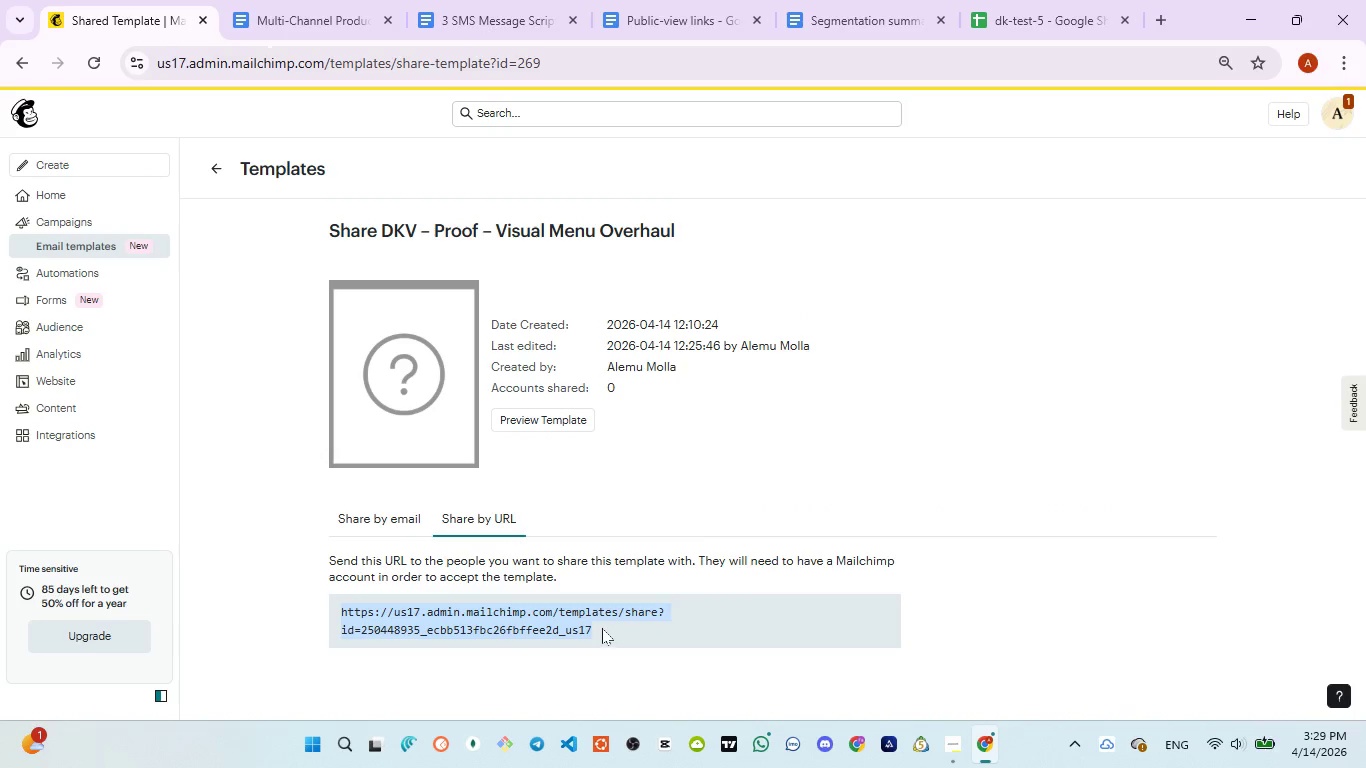 
key(Control+C)
 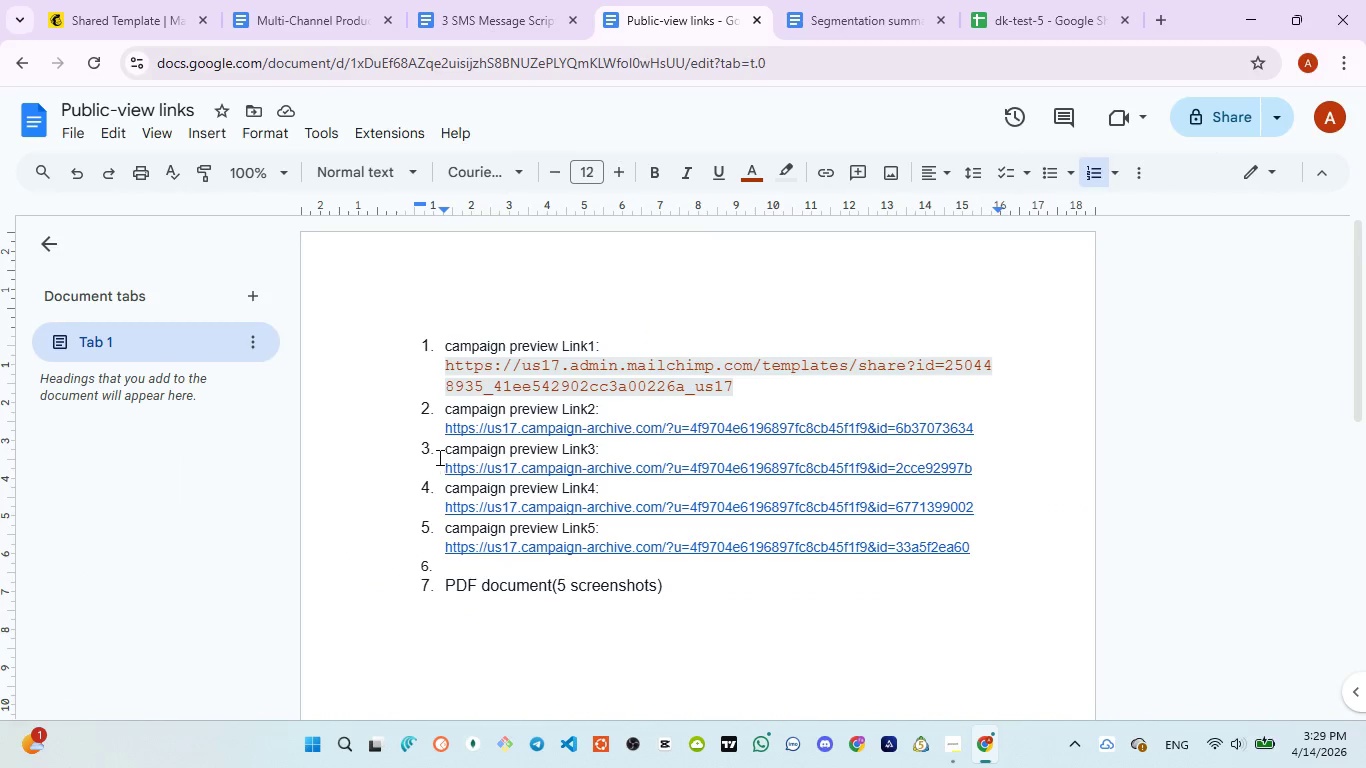 
left_click_drag(start_coordinate=[438, 433], to_coordinate=[979, 425])
 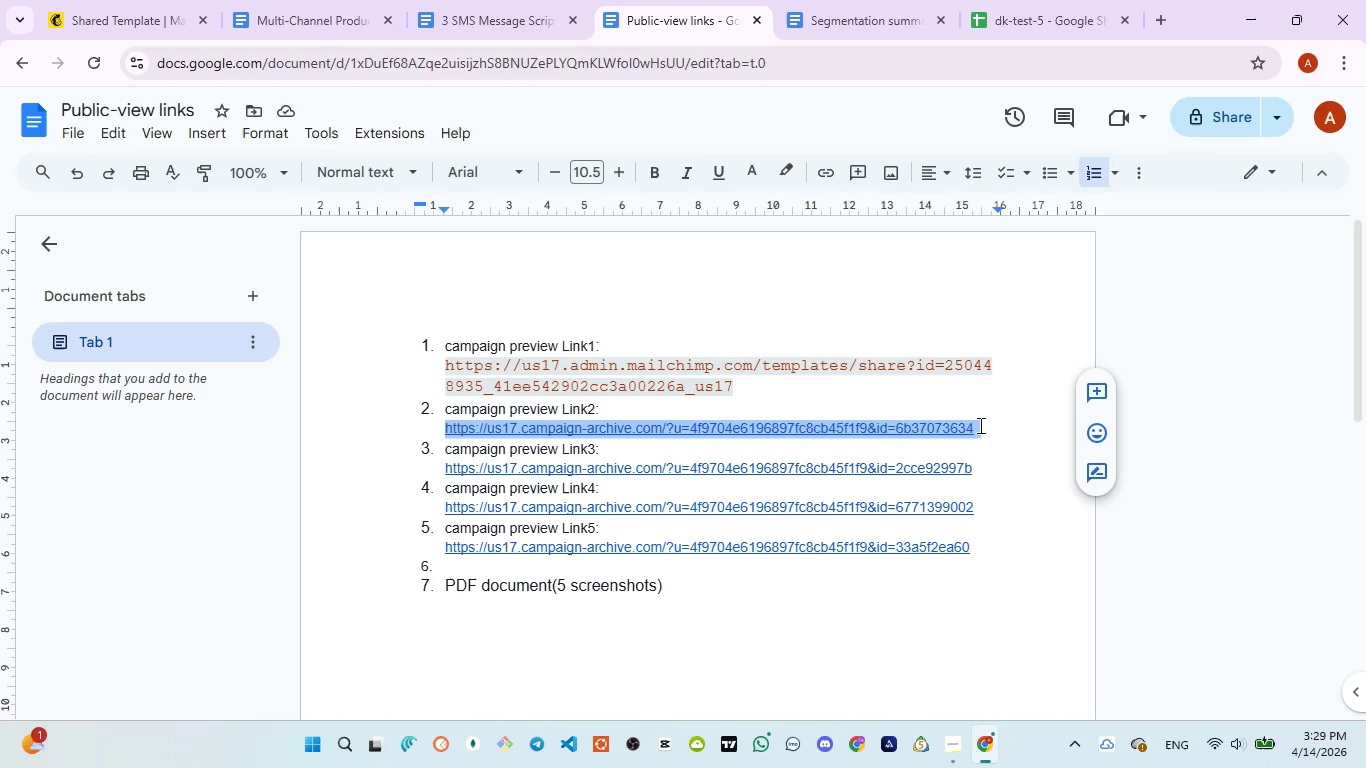 
key(Control+V)
 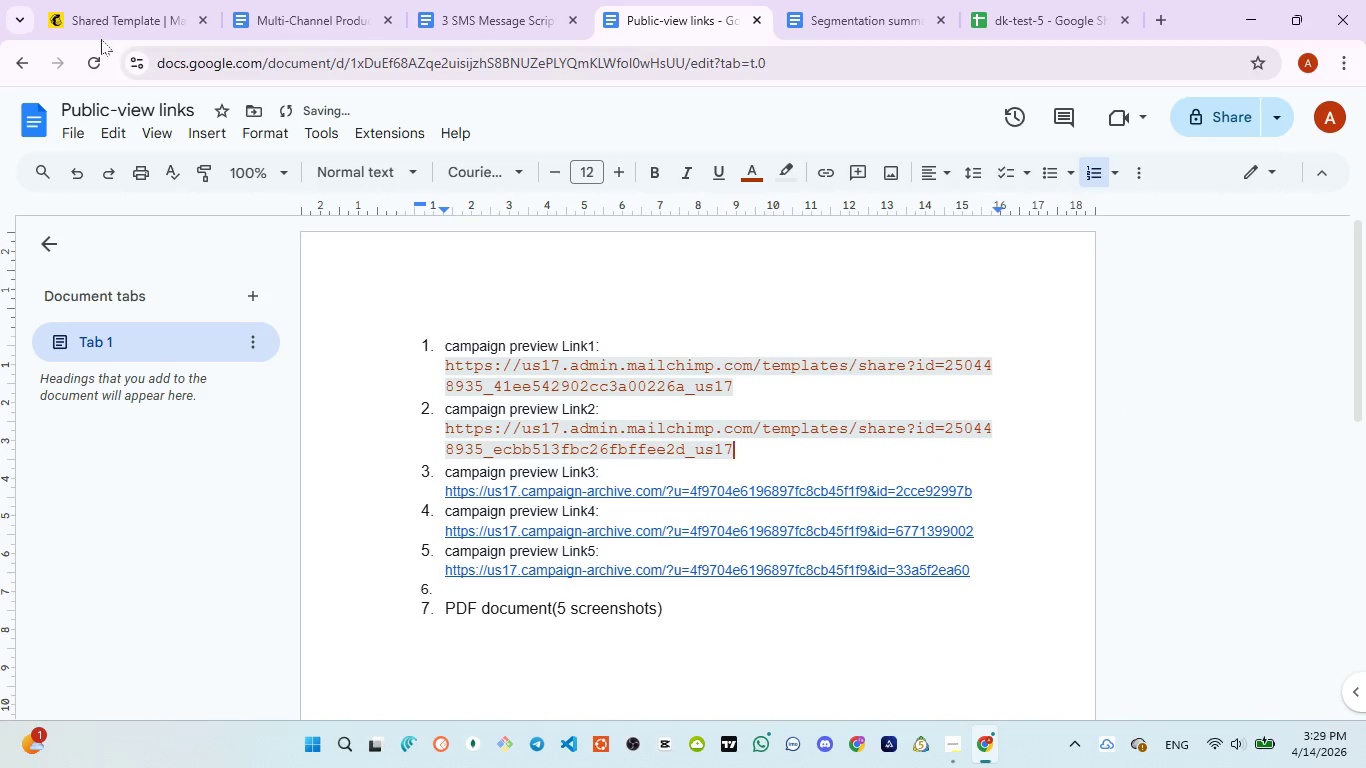 
left_click_drag(start_coordinate=[89, 10], to_coordinate=[92, 16])
 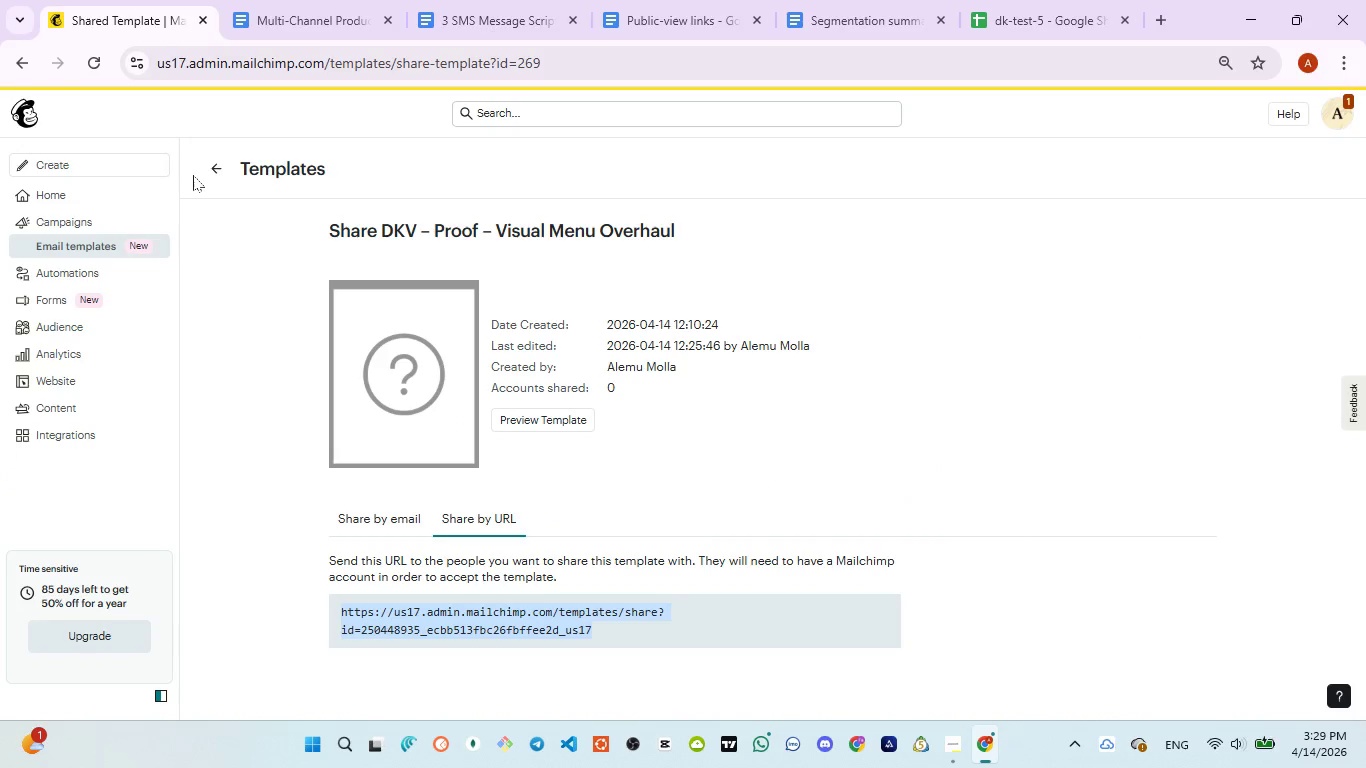 
left_click([208, 171])
 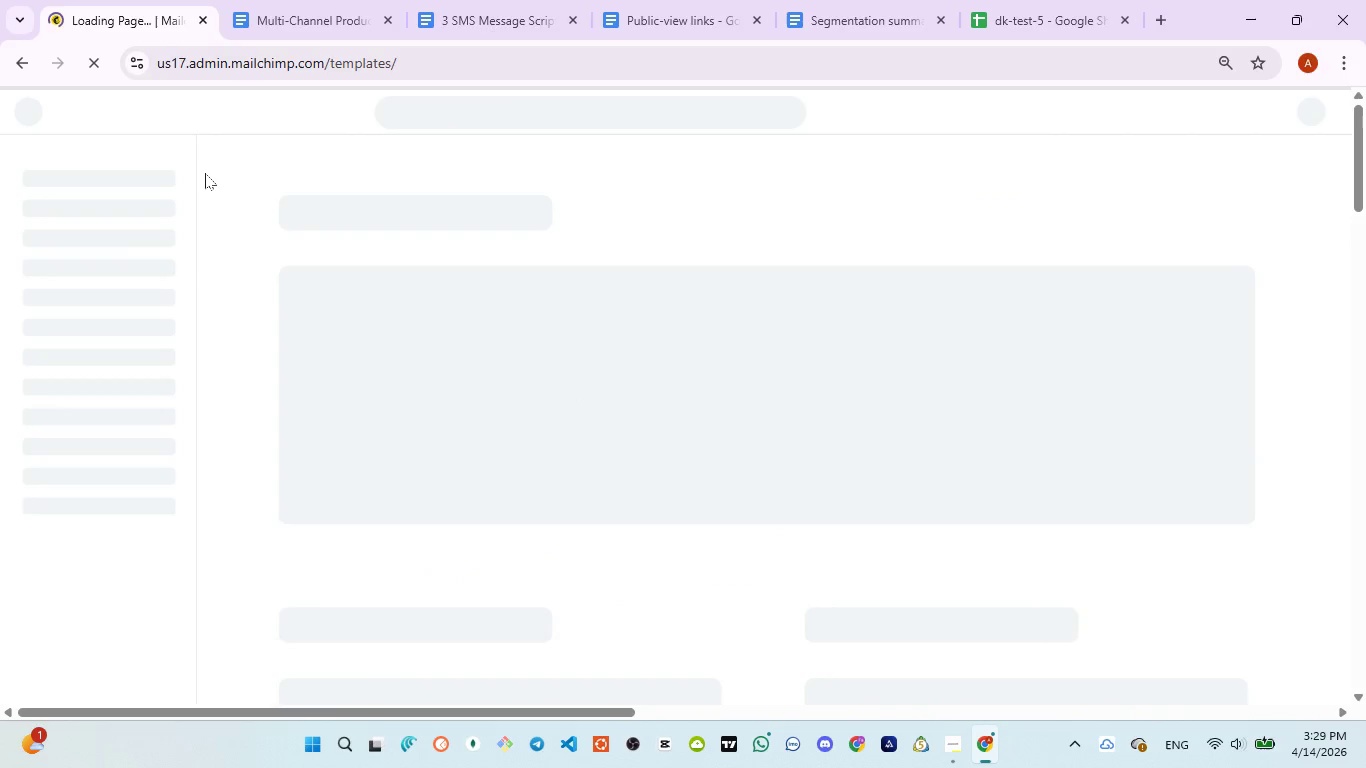 
wait(8.56)
 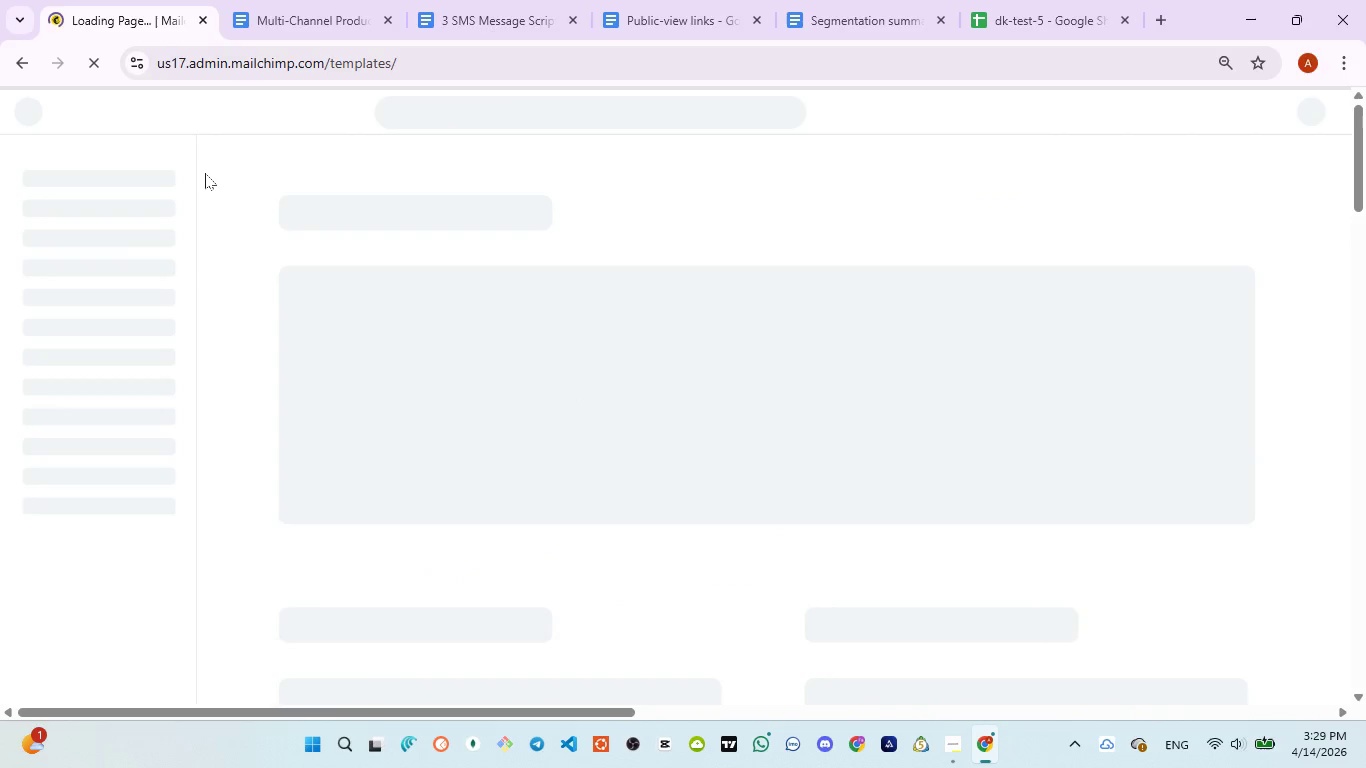 
left_click([1311, 497])
 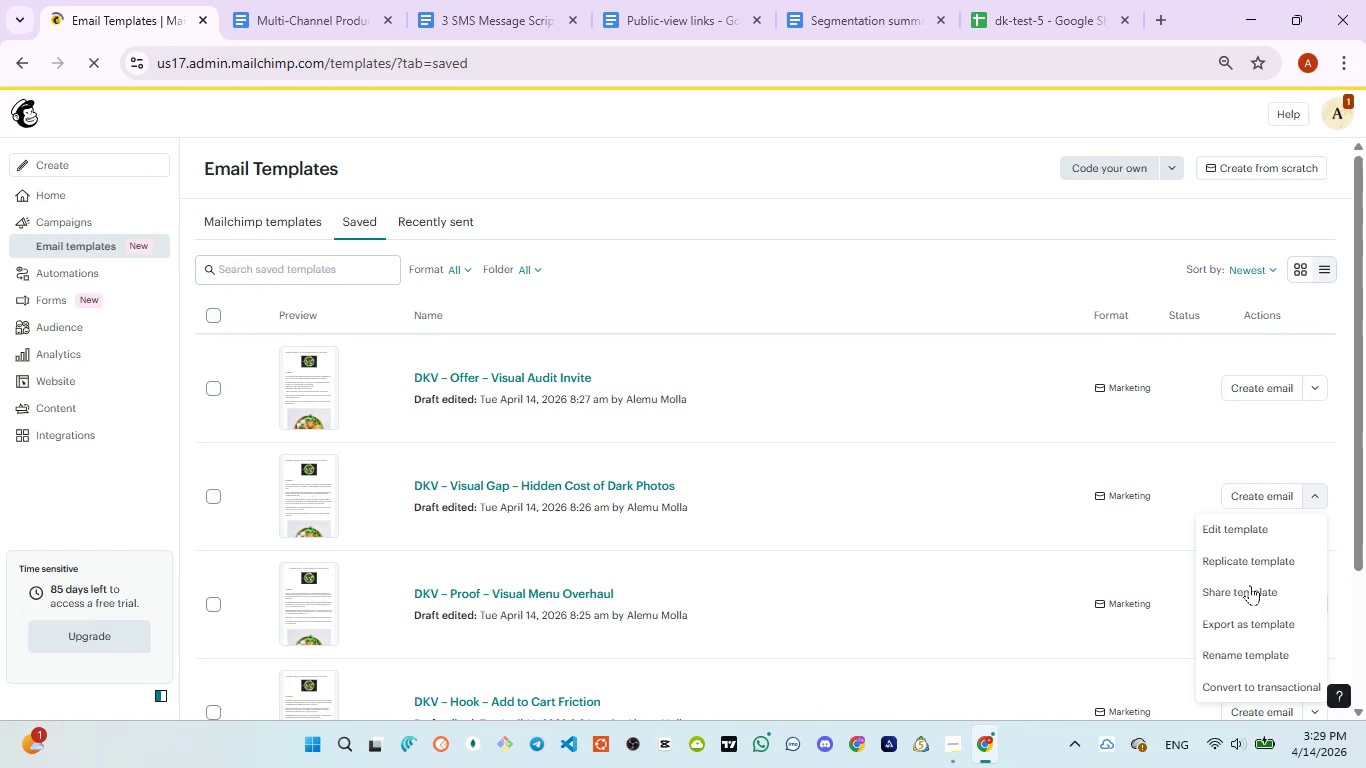 
left_click([1249, 586])
 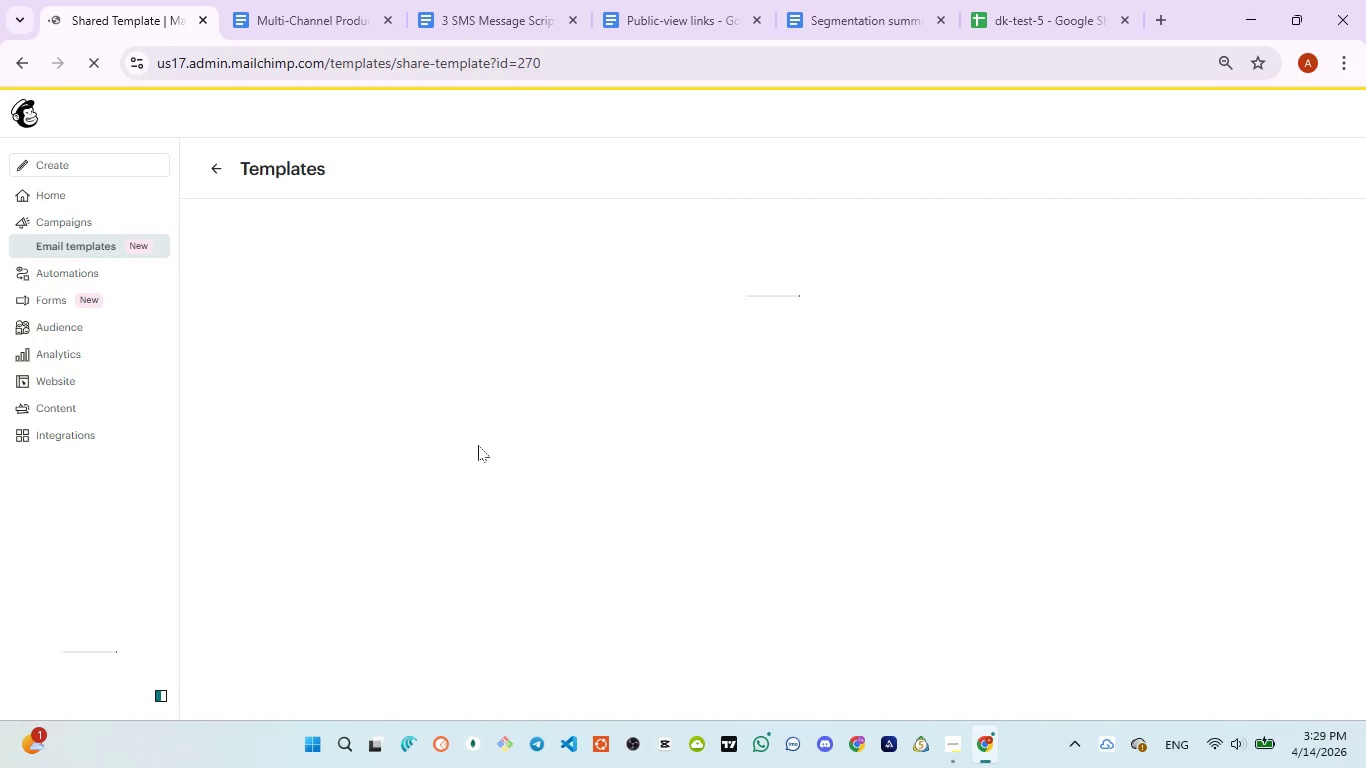 
wait(7.45)
 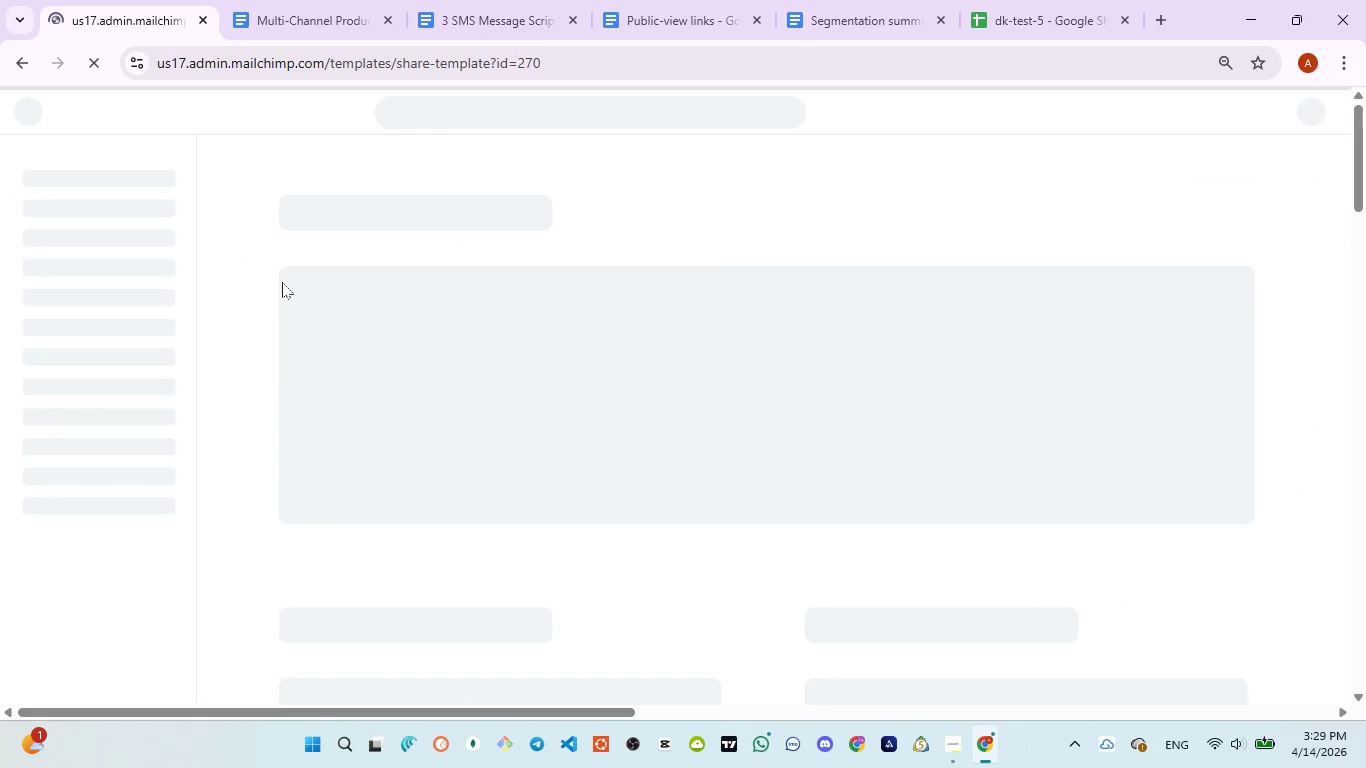 
left_click([494, 511])
 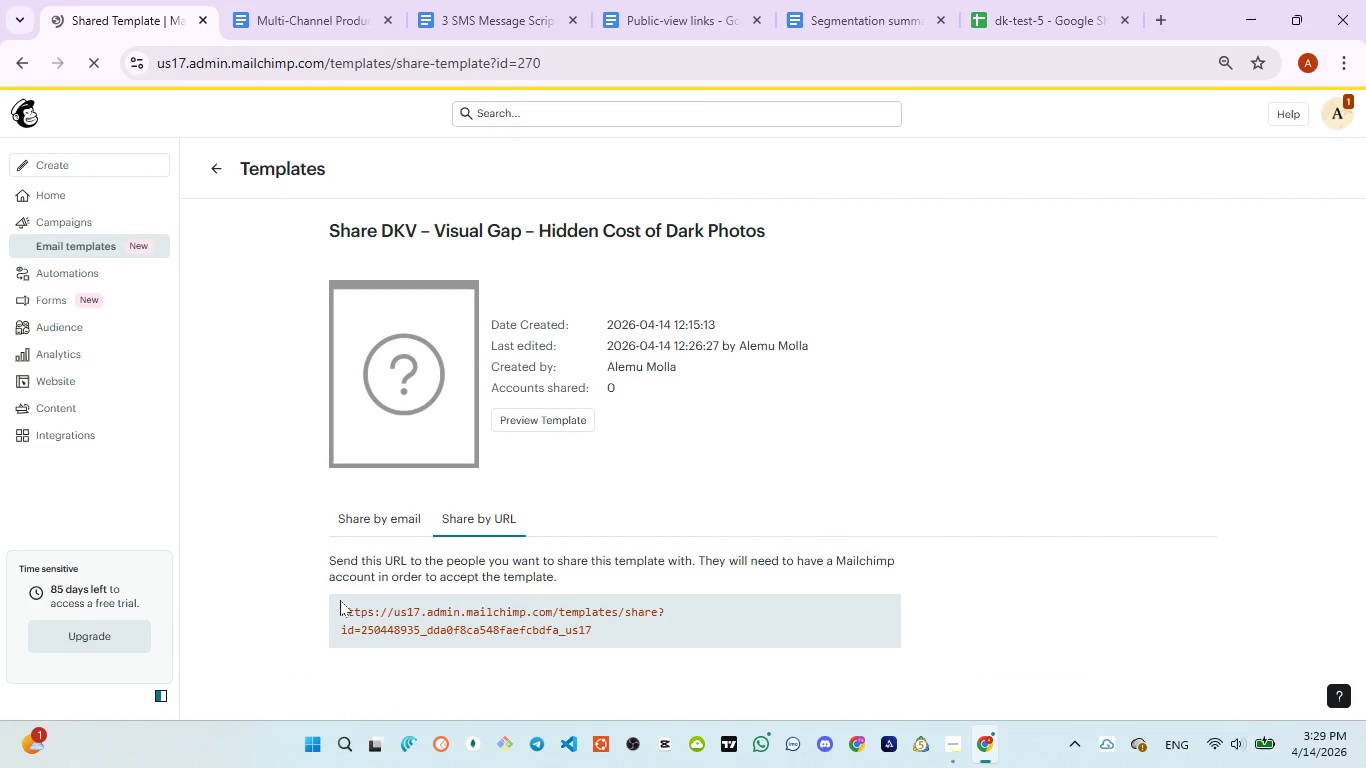 
left_click_drag(start_coordinate=[339, 600], to_coordinate=[610, 626])
 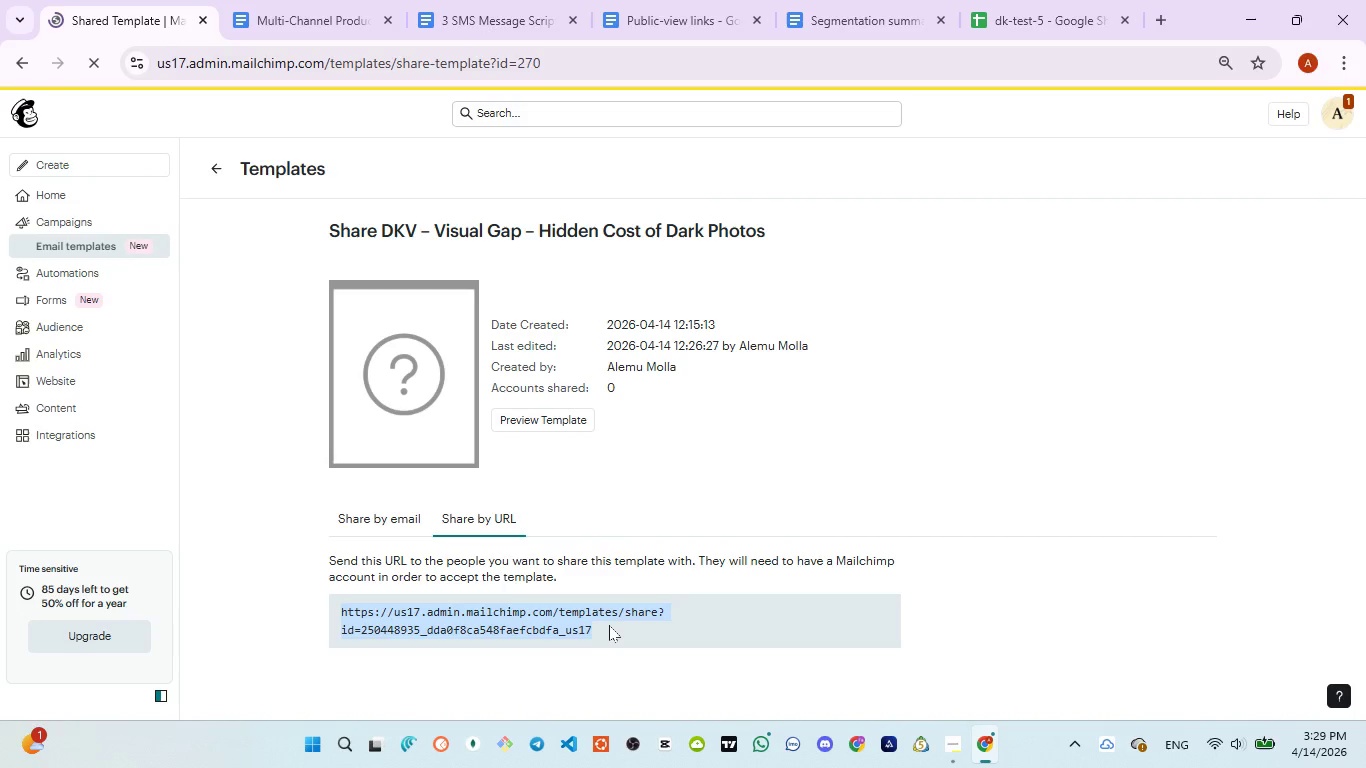 
key(Control+C)
 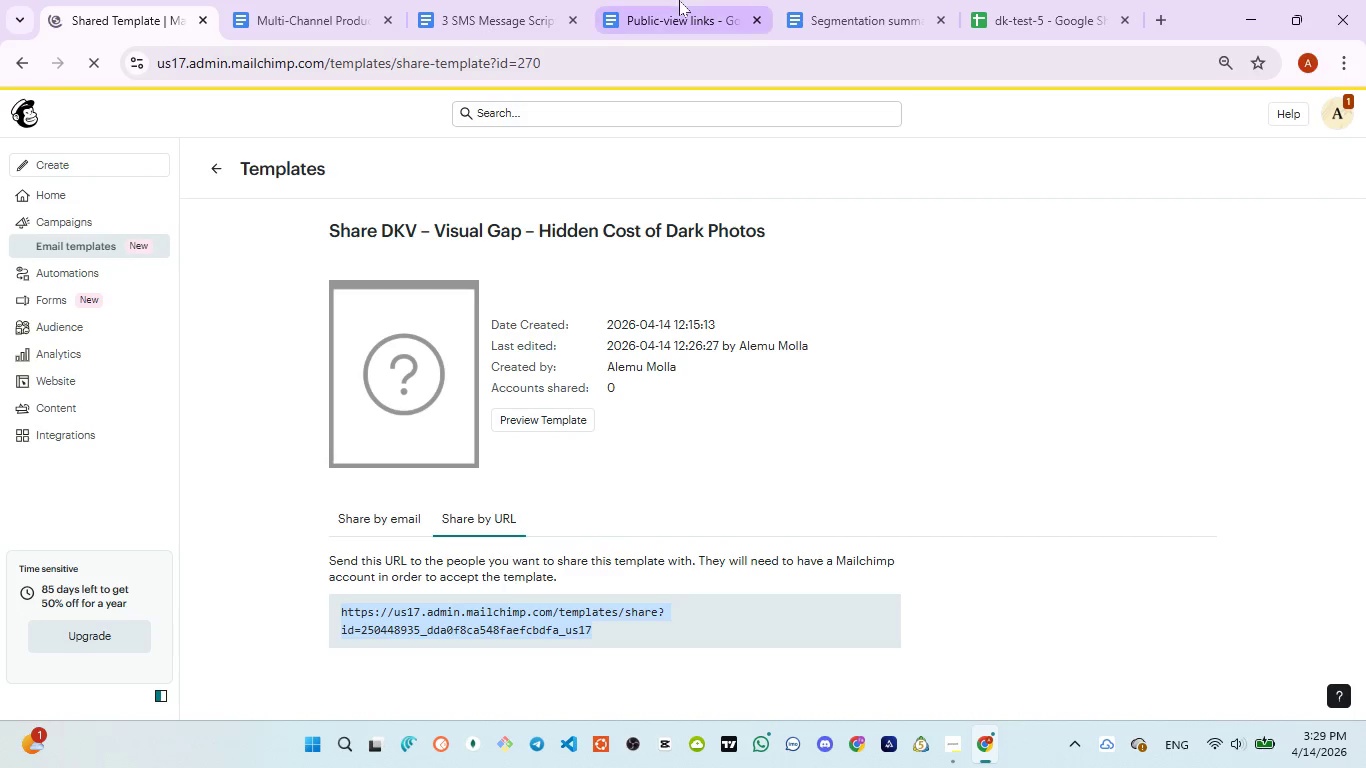 
left_click([656, 18])
 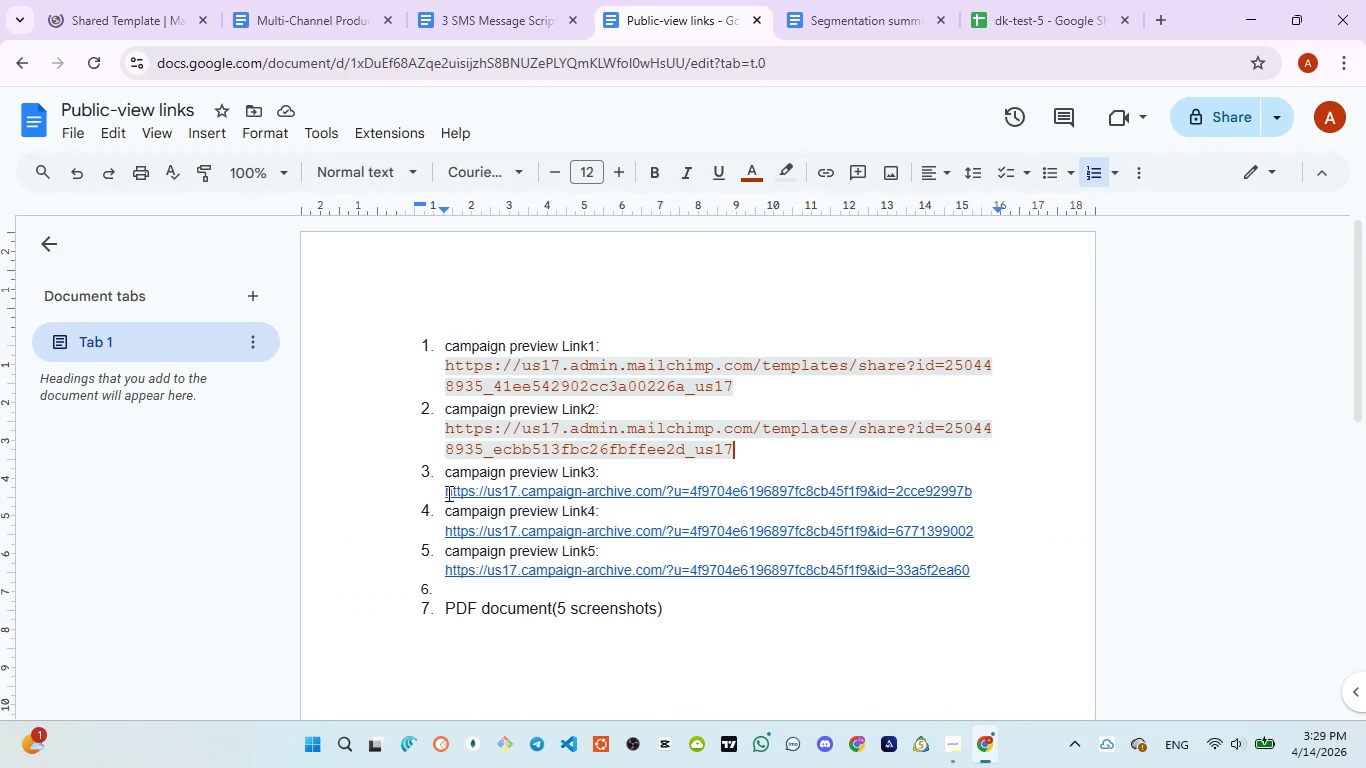 
left_click_drag(start_coordinate=[439, 492], to_coordinate=[979, 495])
 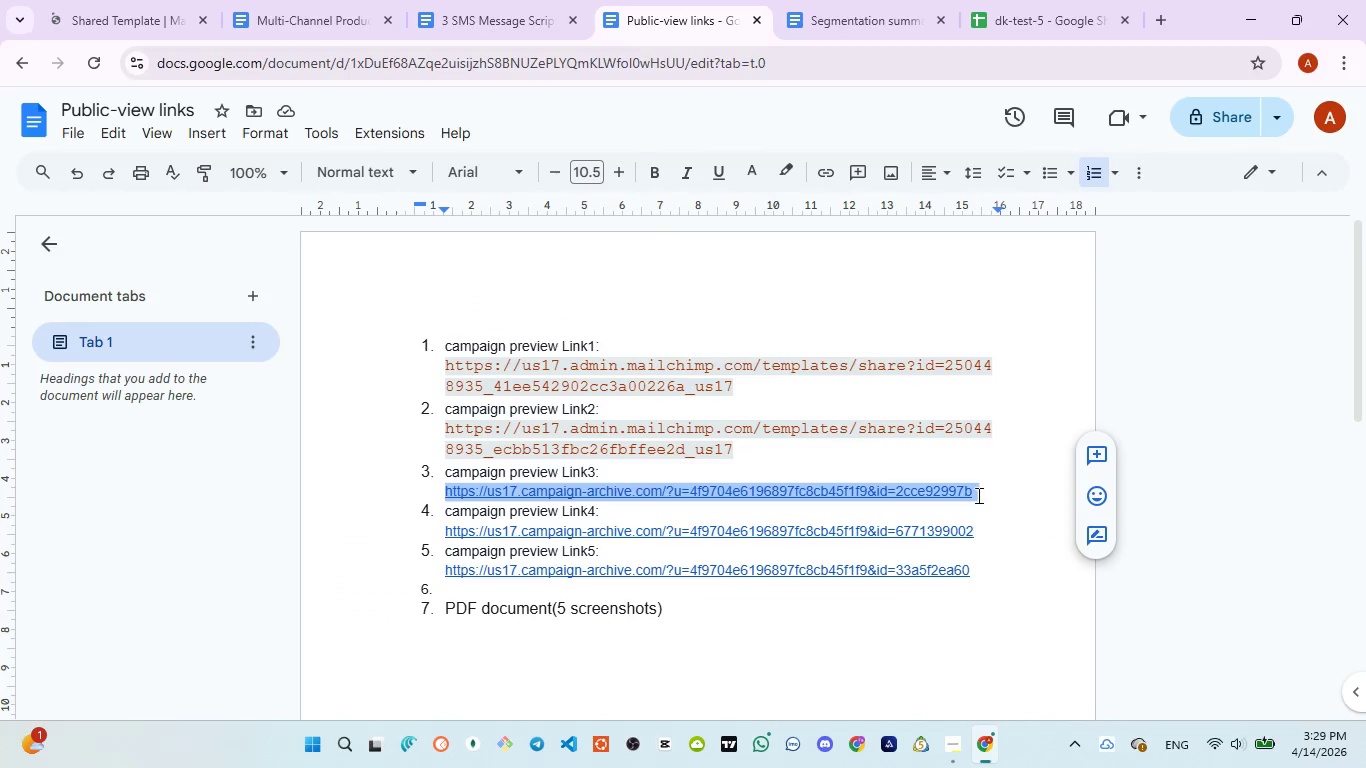 
key(Control+V)
 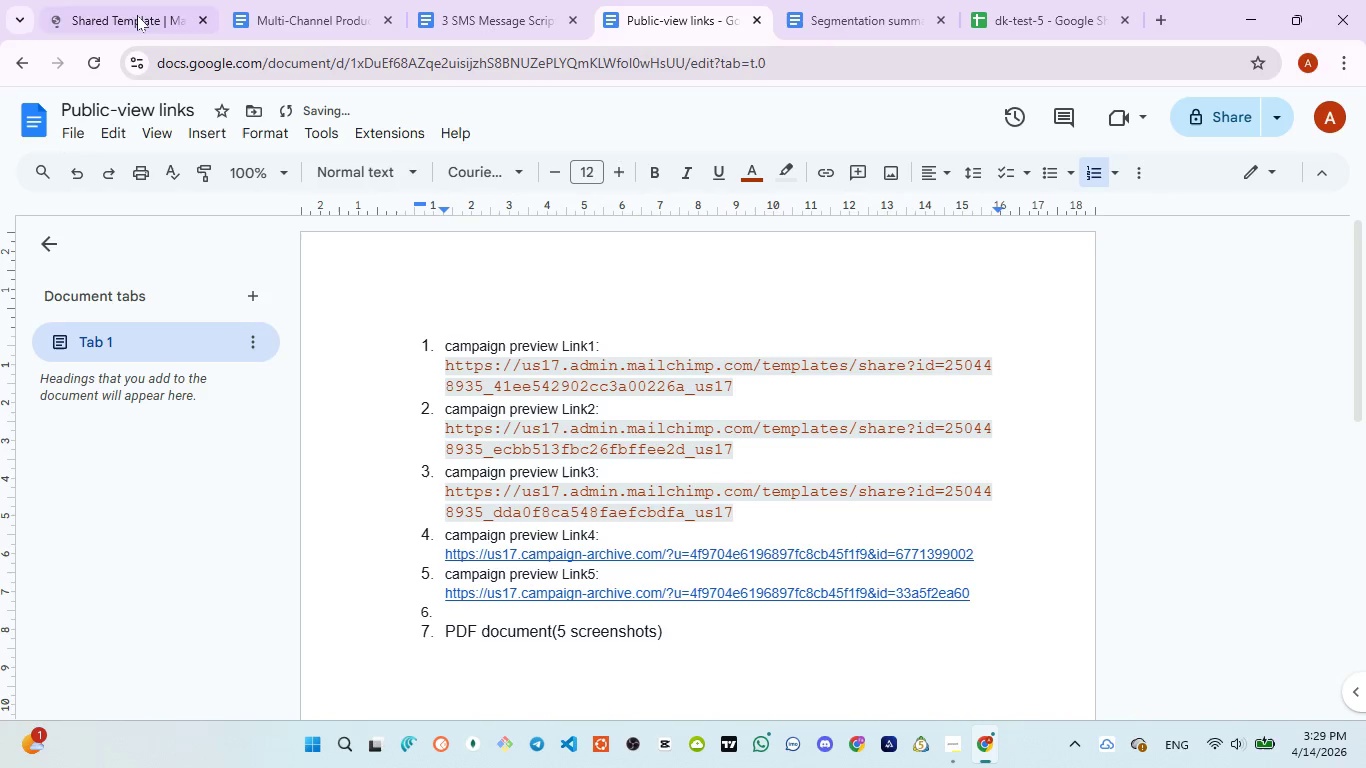 
left_click([136, 12])
 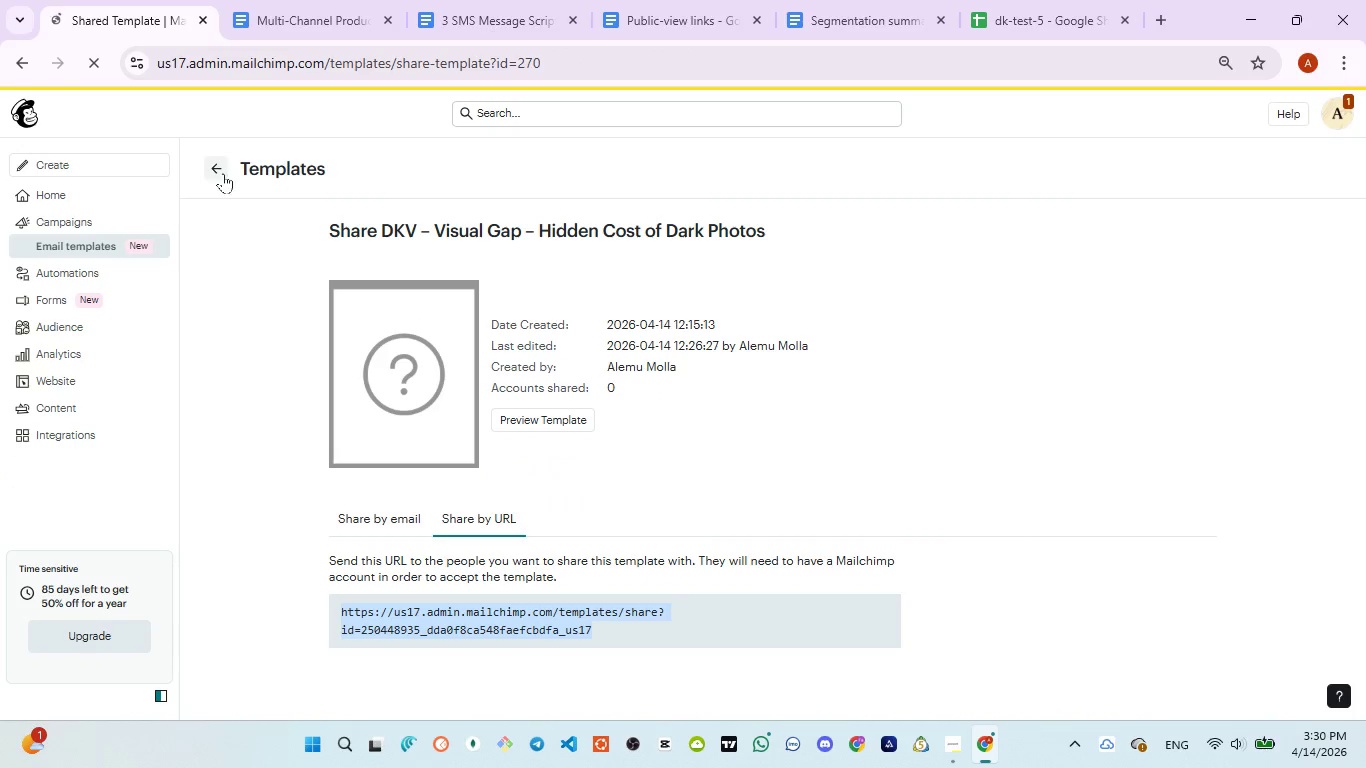 
left_click([222, 173])
 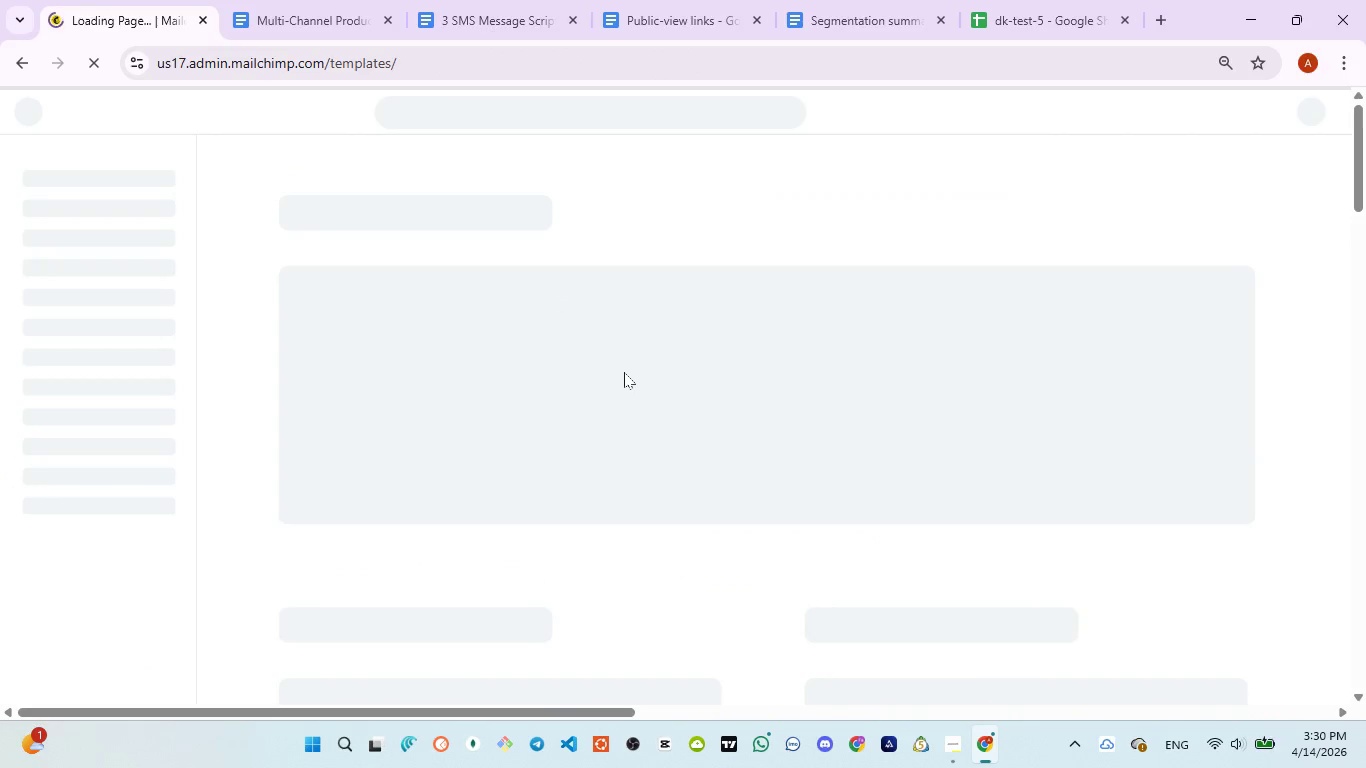 
wait(9.33)
 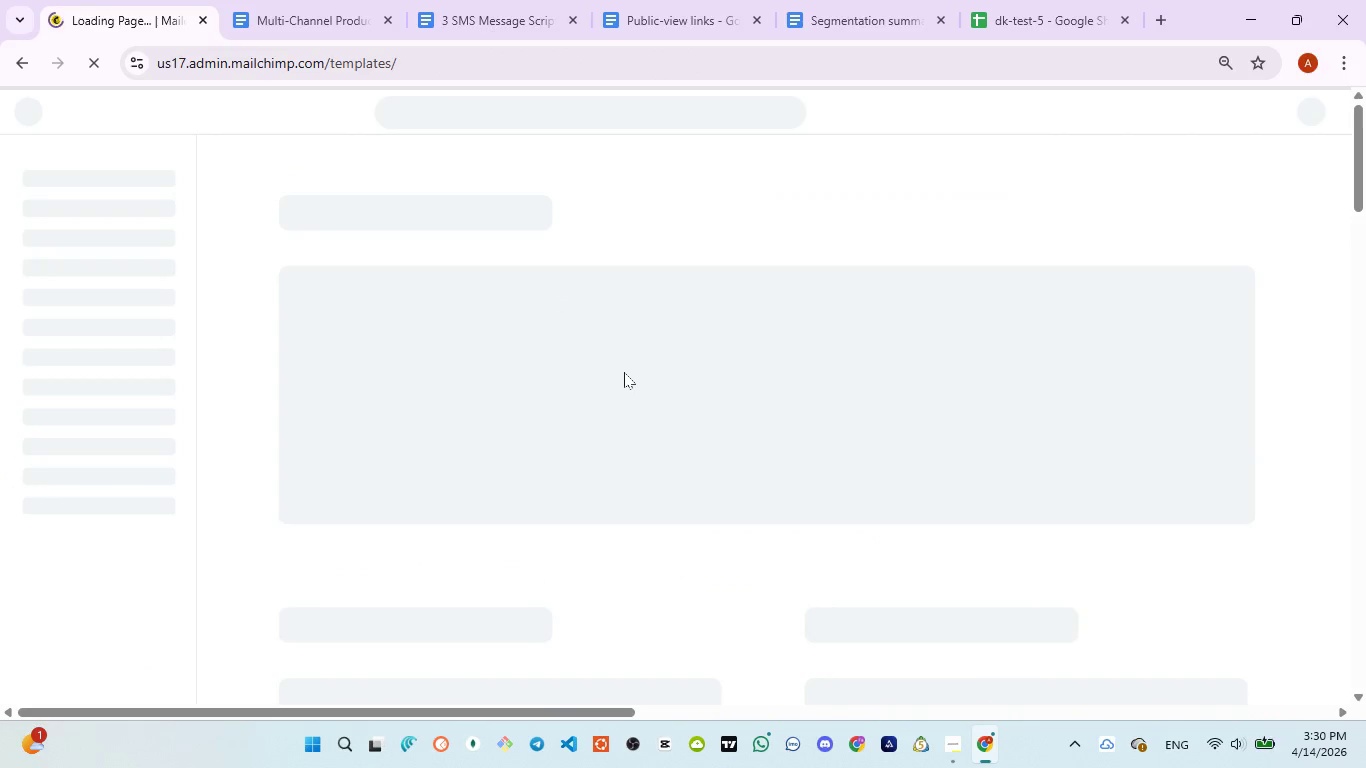 
left_click([1316, 387])
 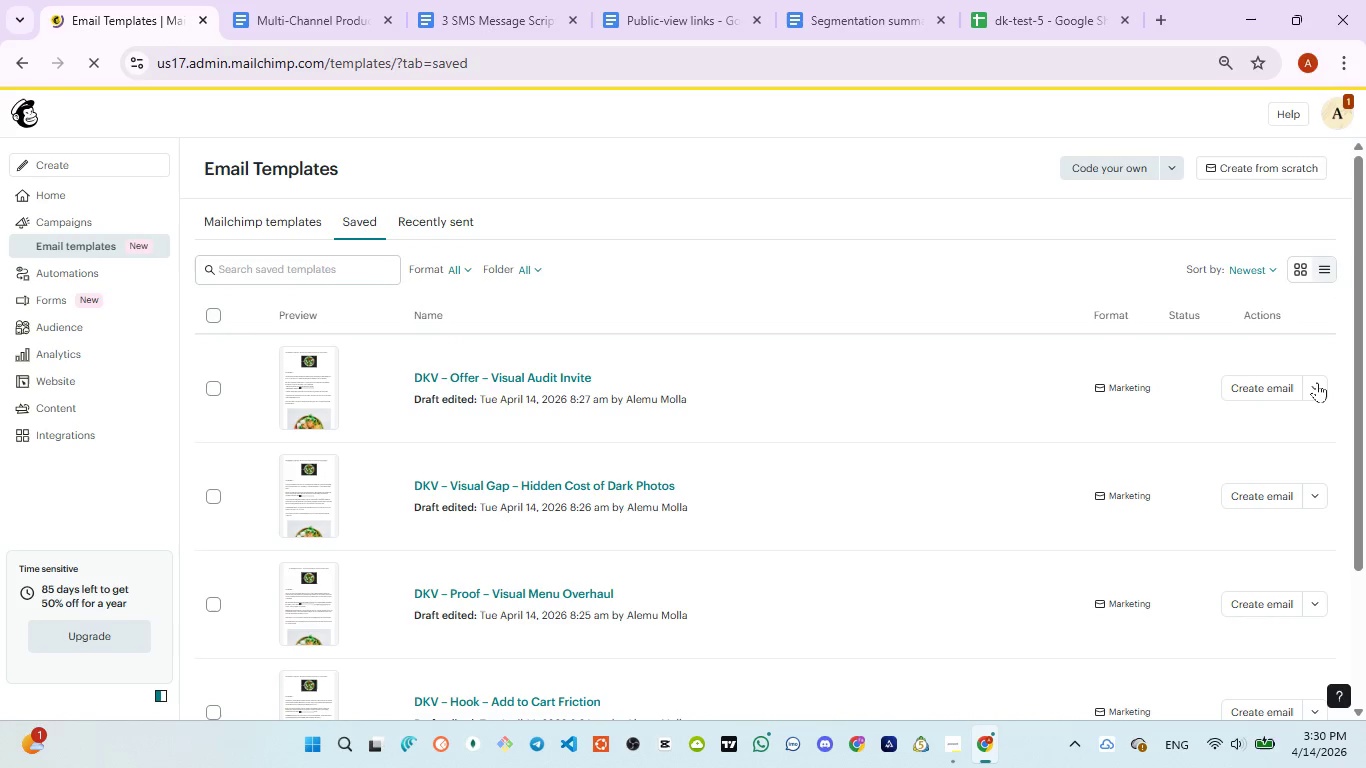 
left_click([1317, 390])
 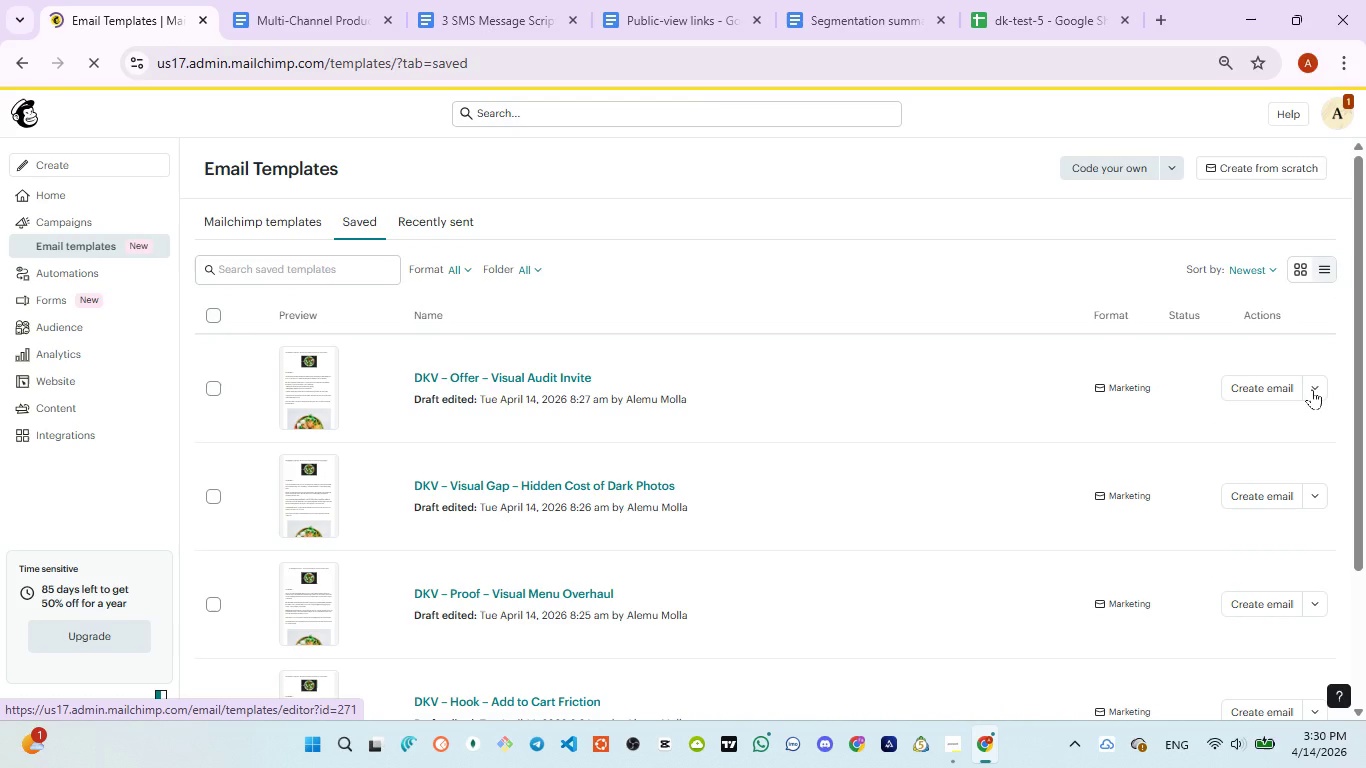 
left_click([1320, 379])
 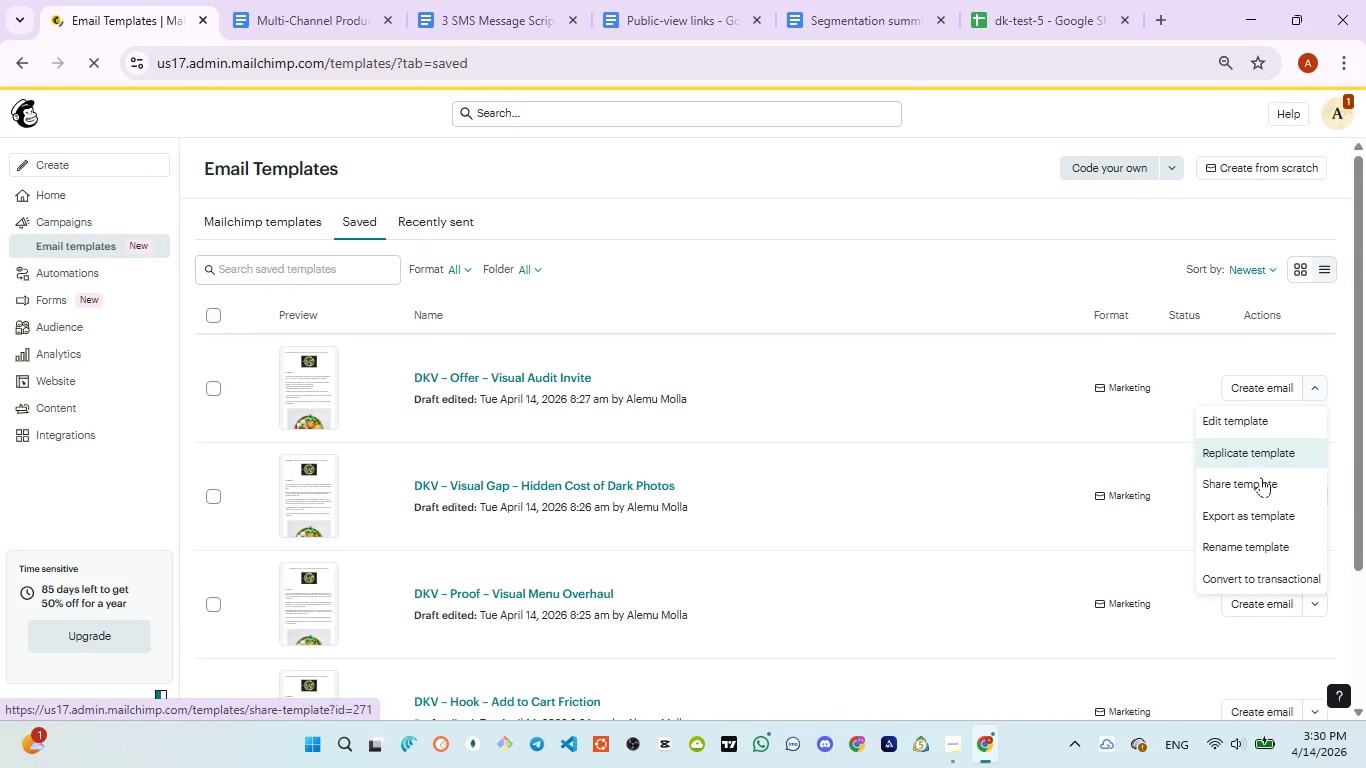 
left_click([1261, 477])
 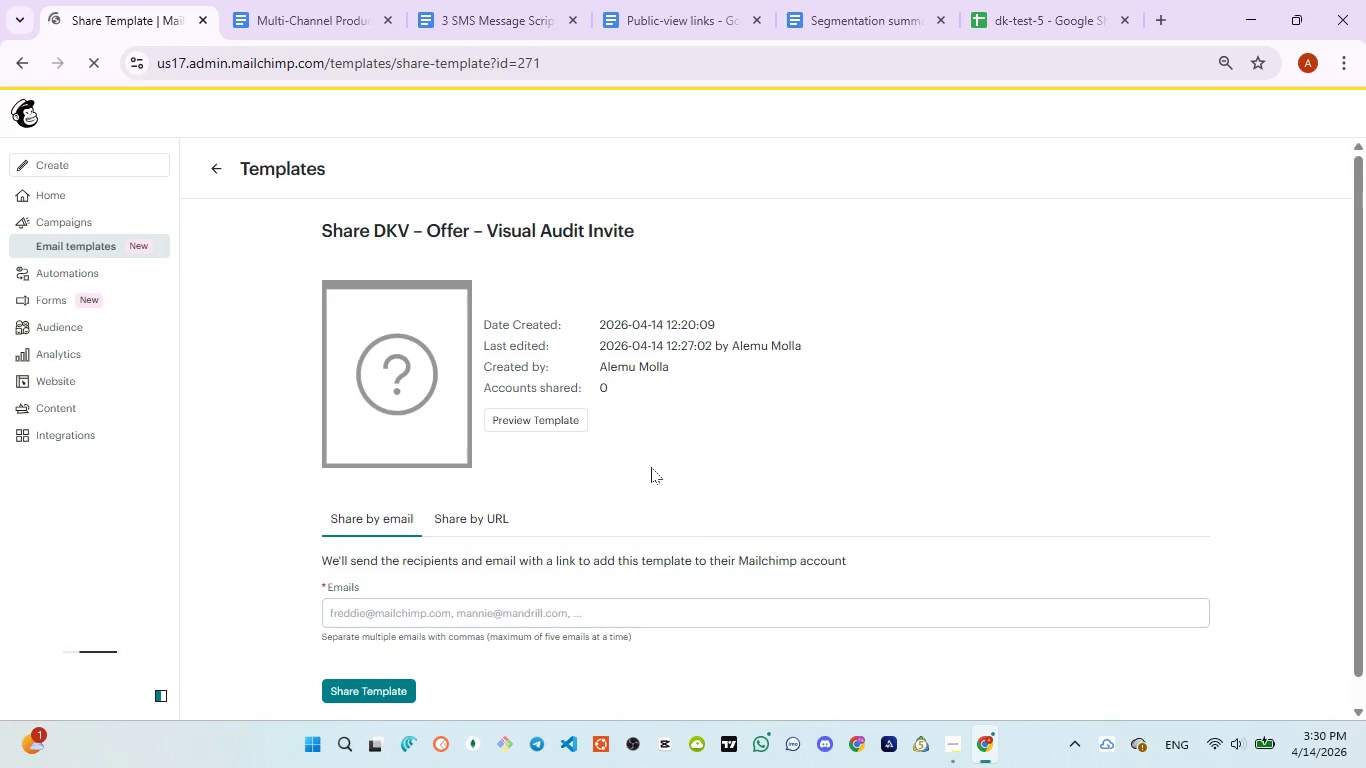 
wait(6.88)
 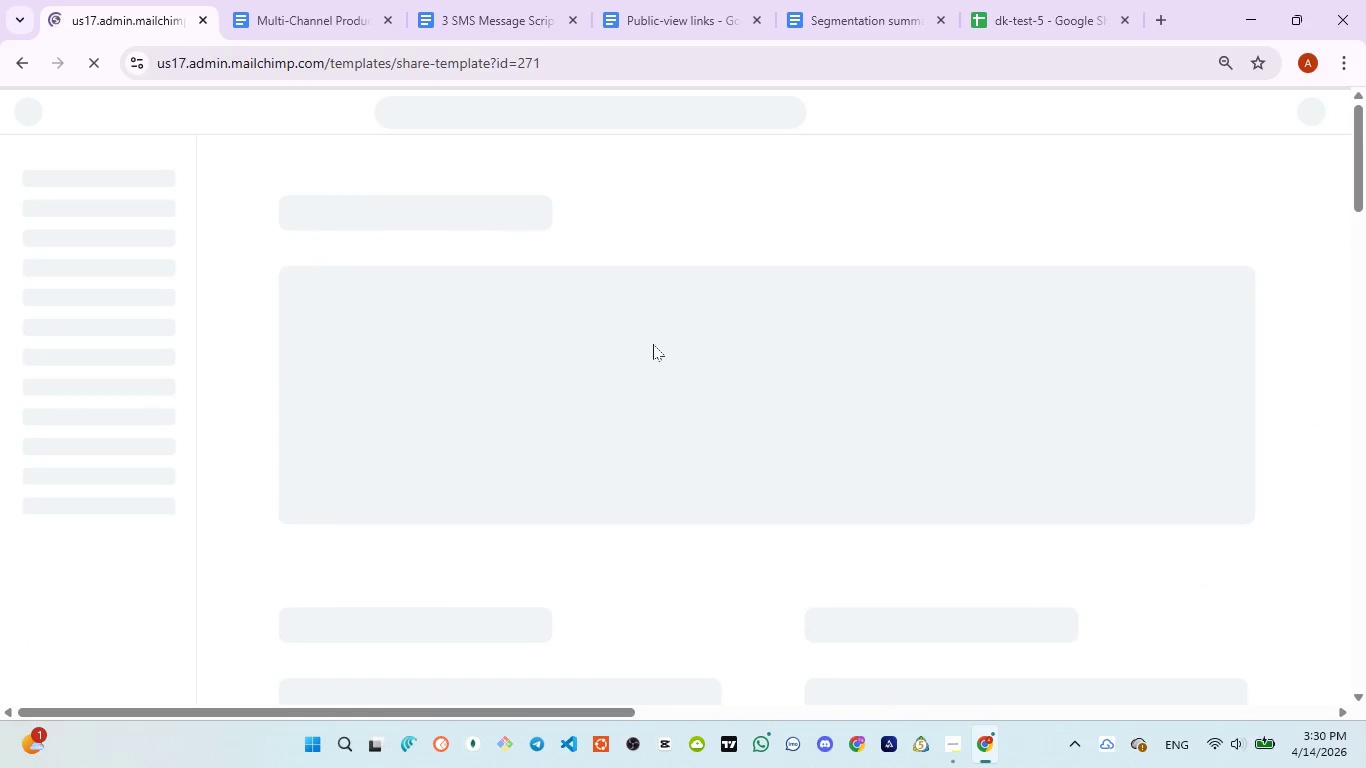 
left_click([502, 522])
 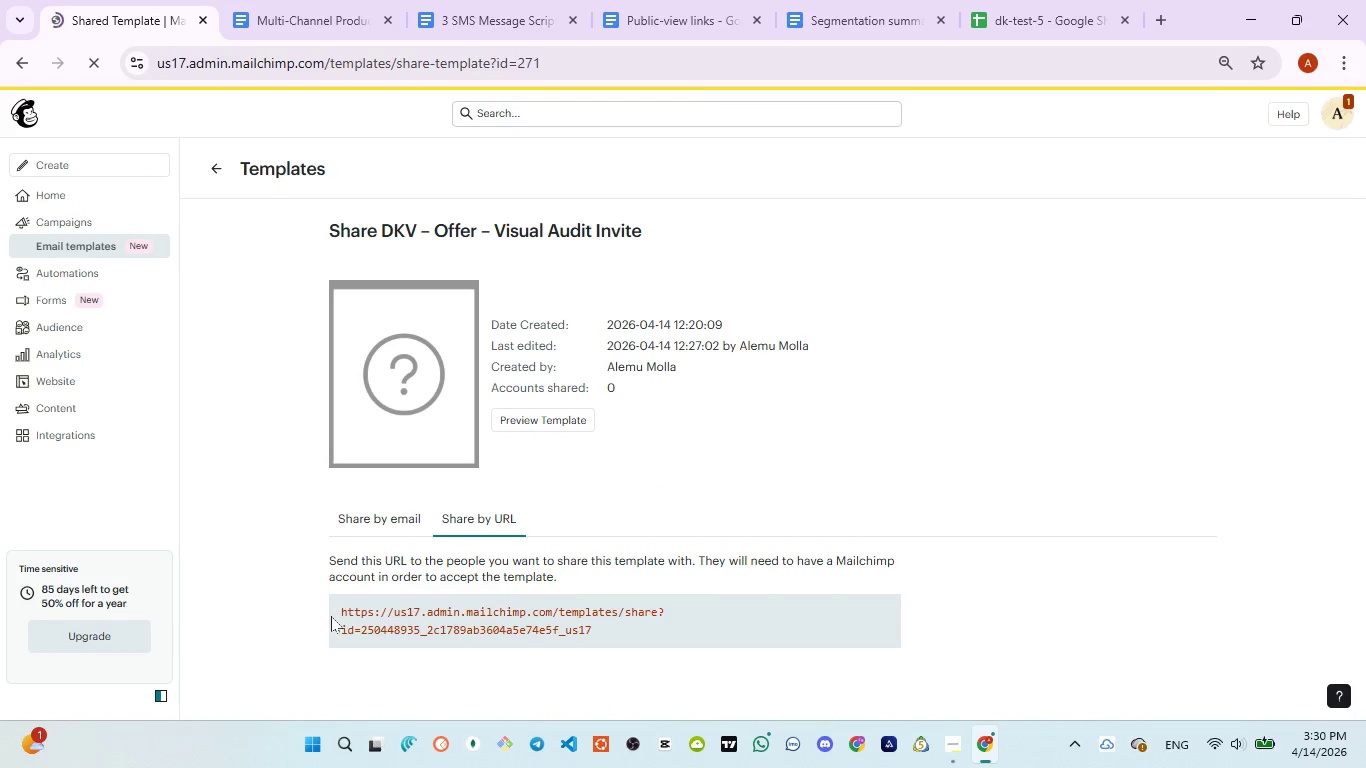 
left_click_drag(start_coordinate=[331, 613], to_coordinate=[614, 631])
 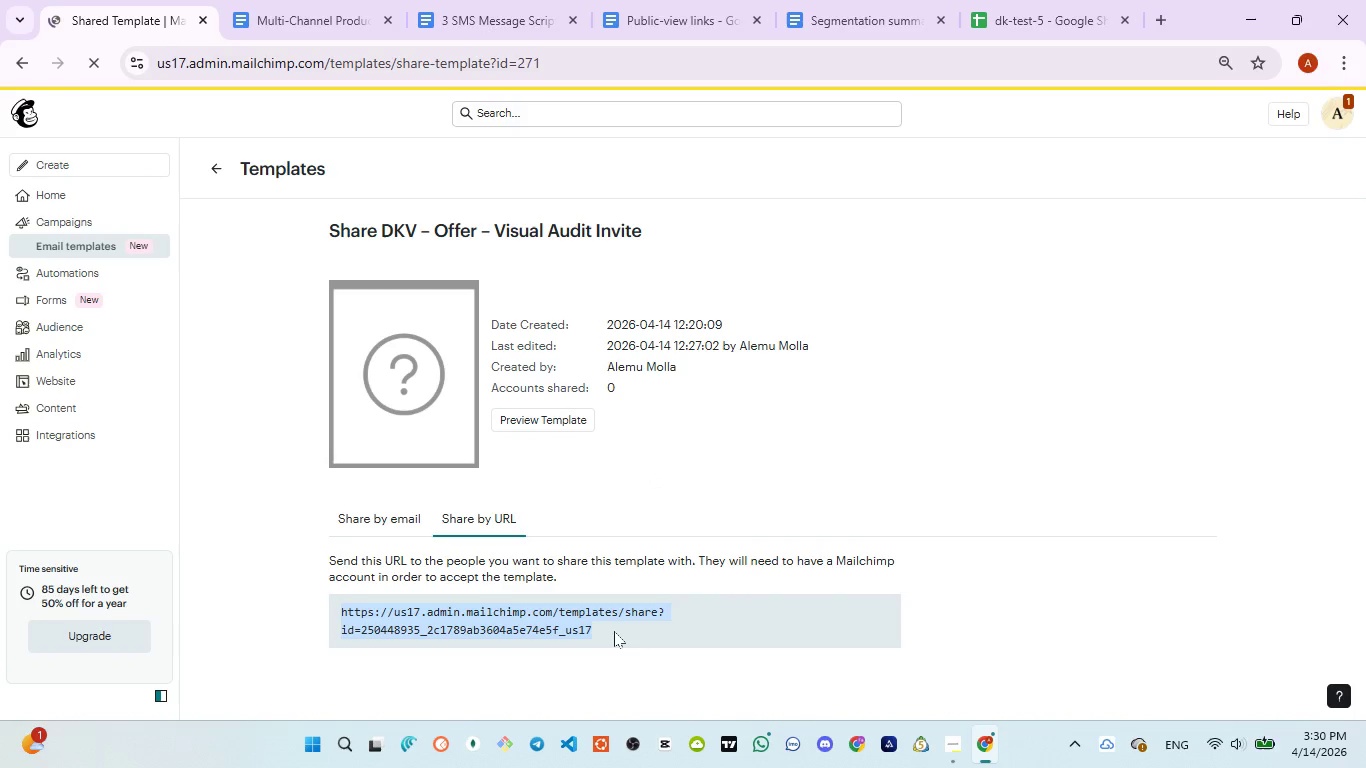 
key(Control+C)
 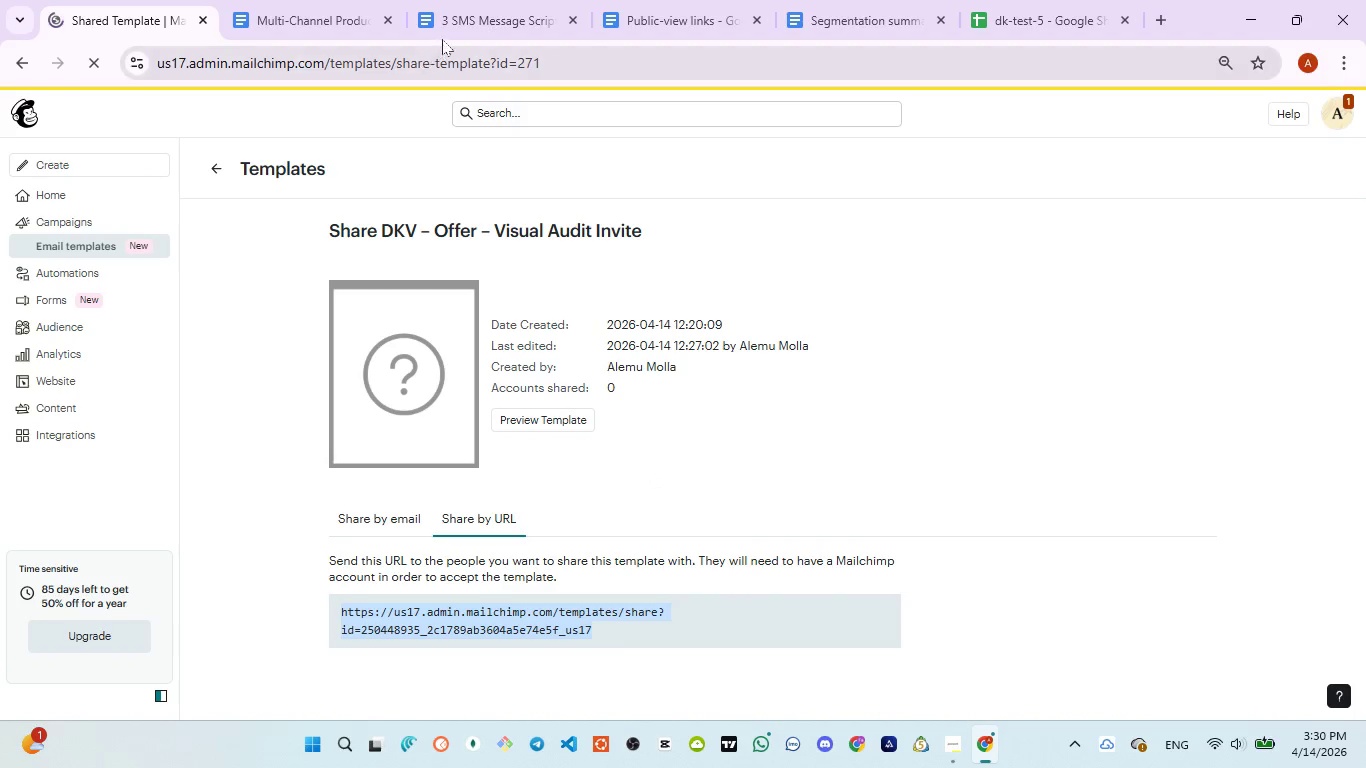 
left_click([460, 21])
 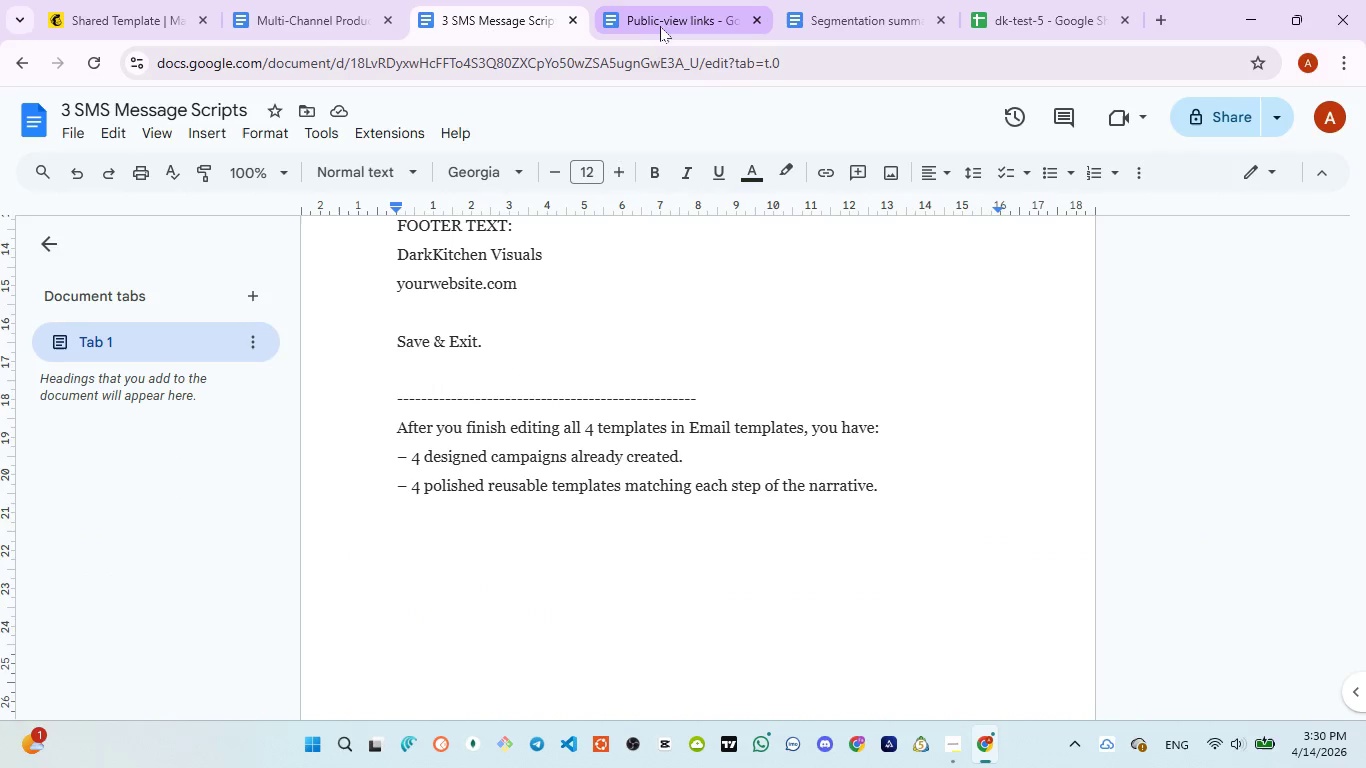 
left_click([675, 26])
 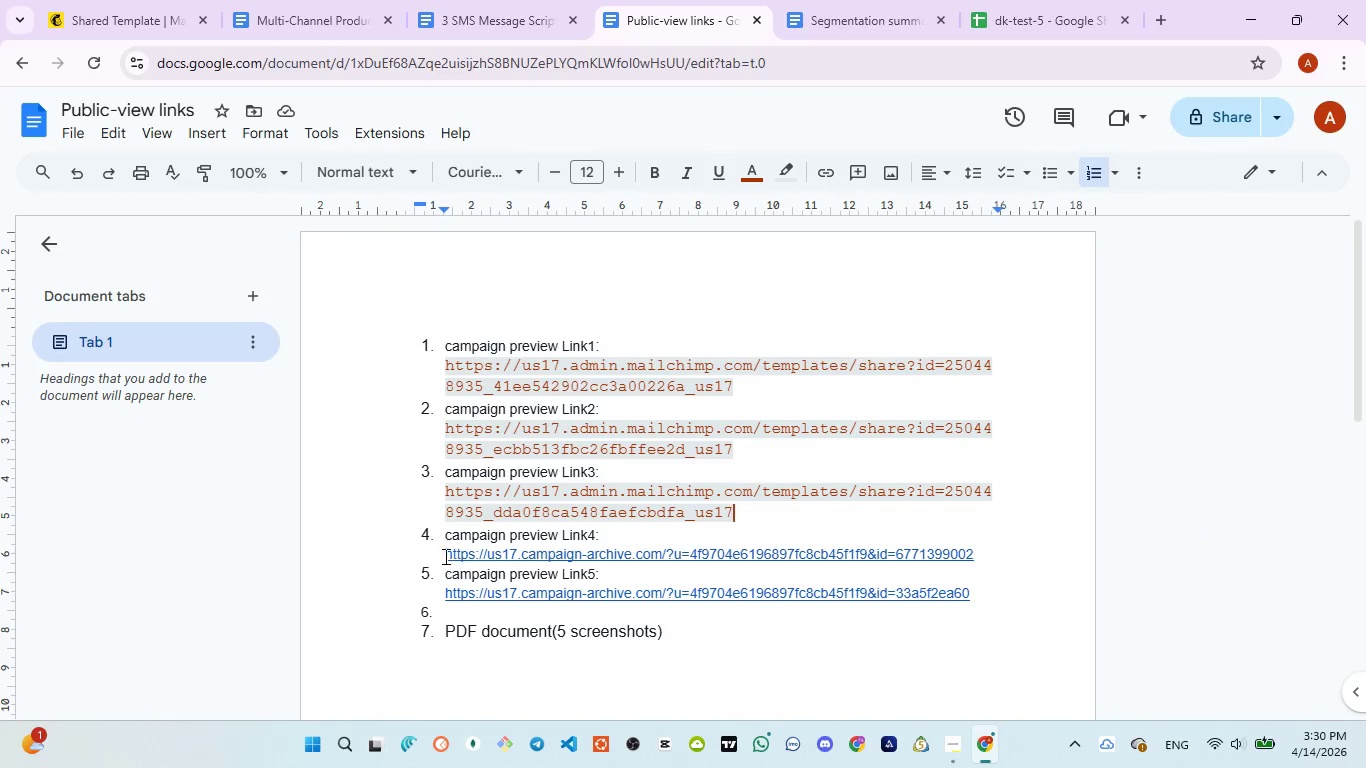 
left_click_drag(start_coordinate=[444, 556], to_coordinate=[728, 533])
 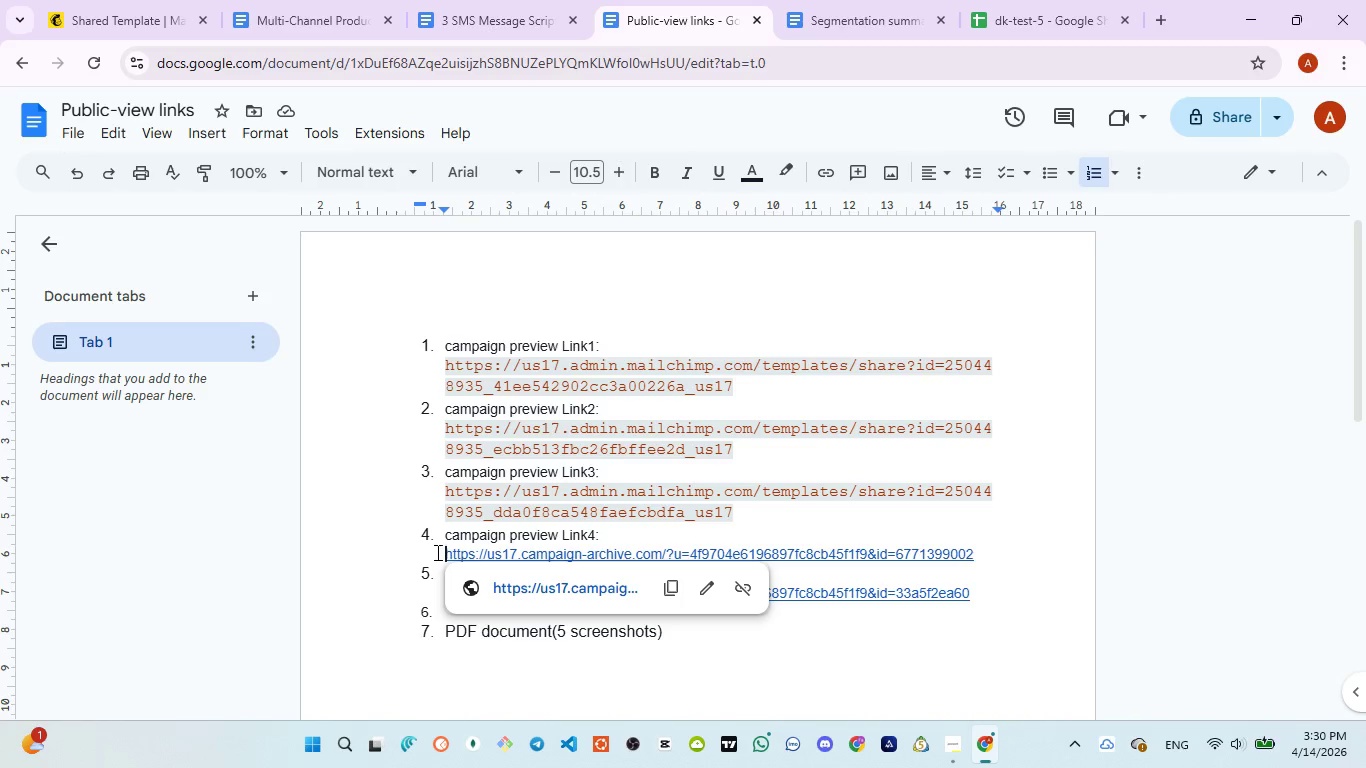 
left_click_drag(start_coordinate=[437, 552], to_coordinate=[1013, 581])
 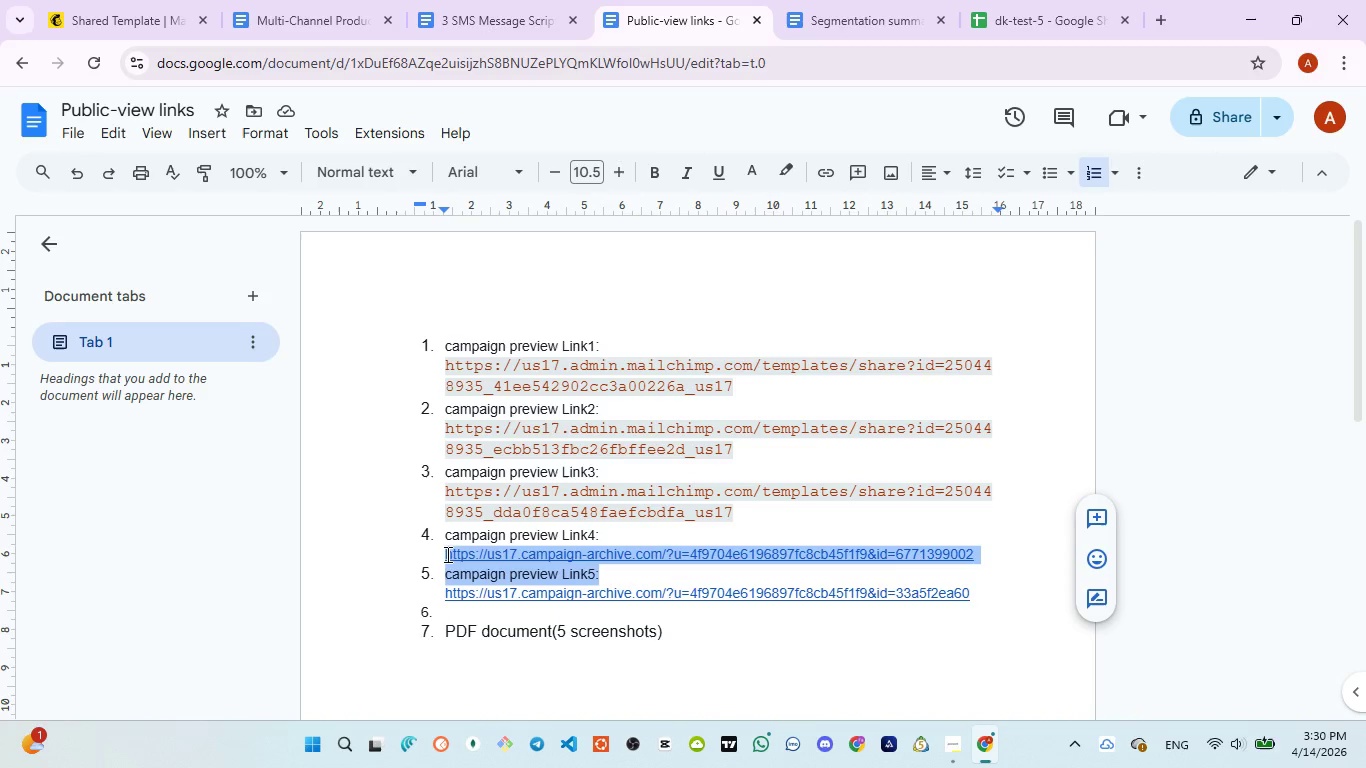 
left_click([435, 554])
 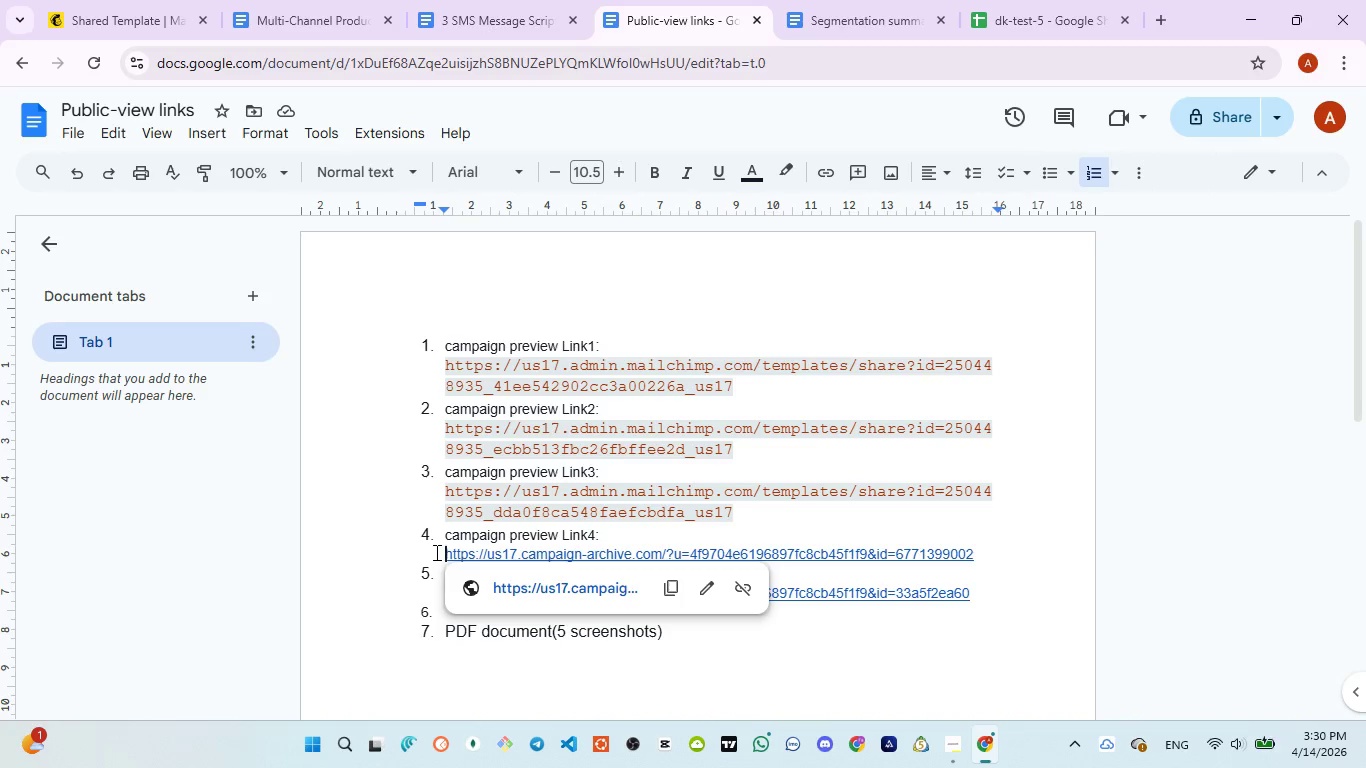 
left_click_drag(start_coordinate=[435, 552], to_coordinate=[979, 553])
 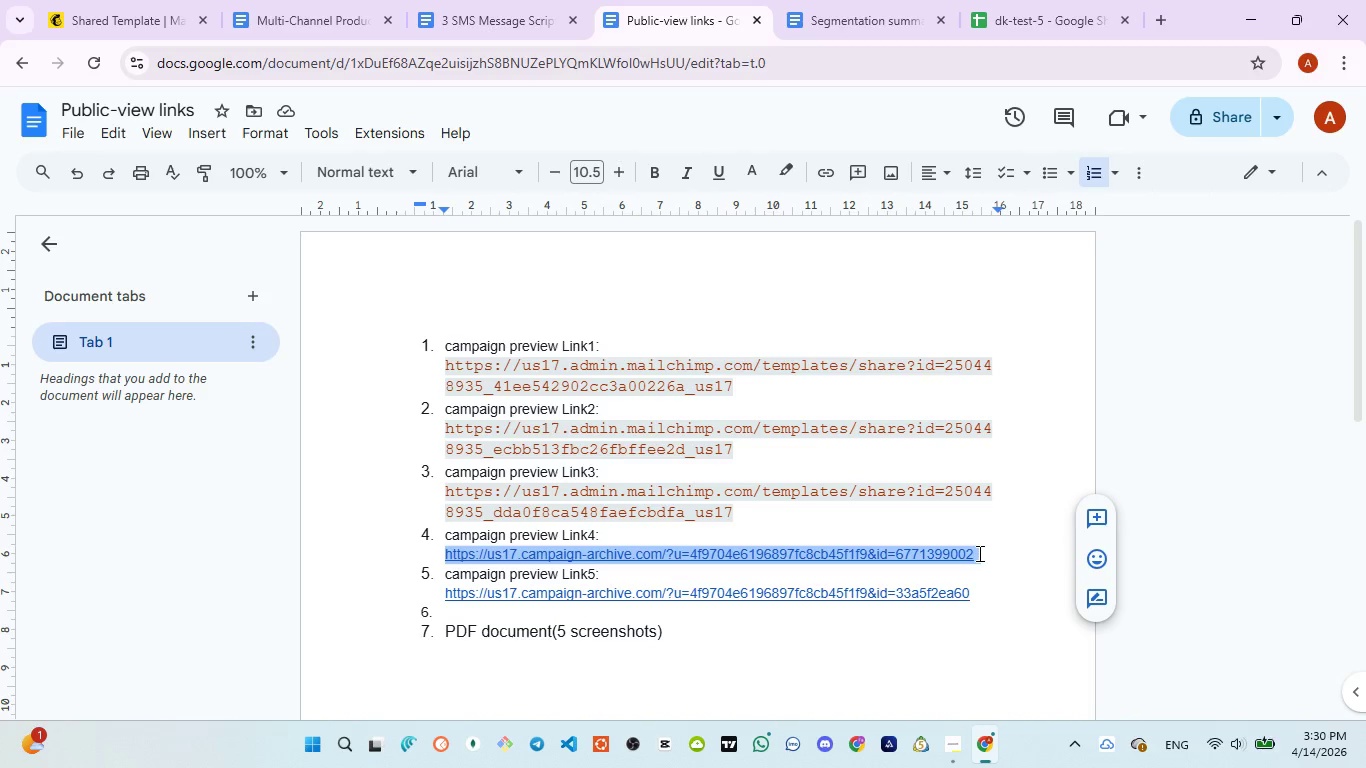 
key(Control+V)
 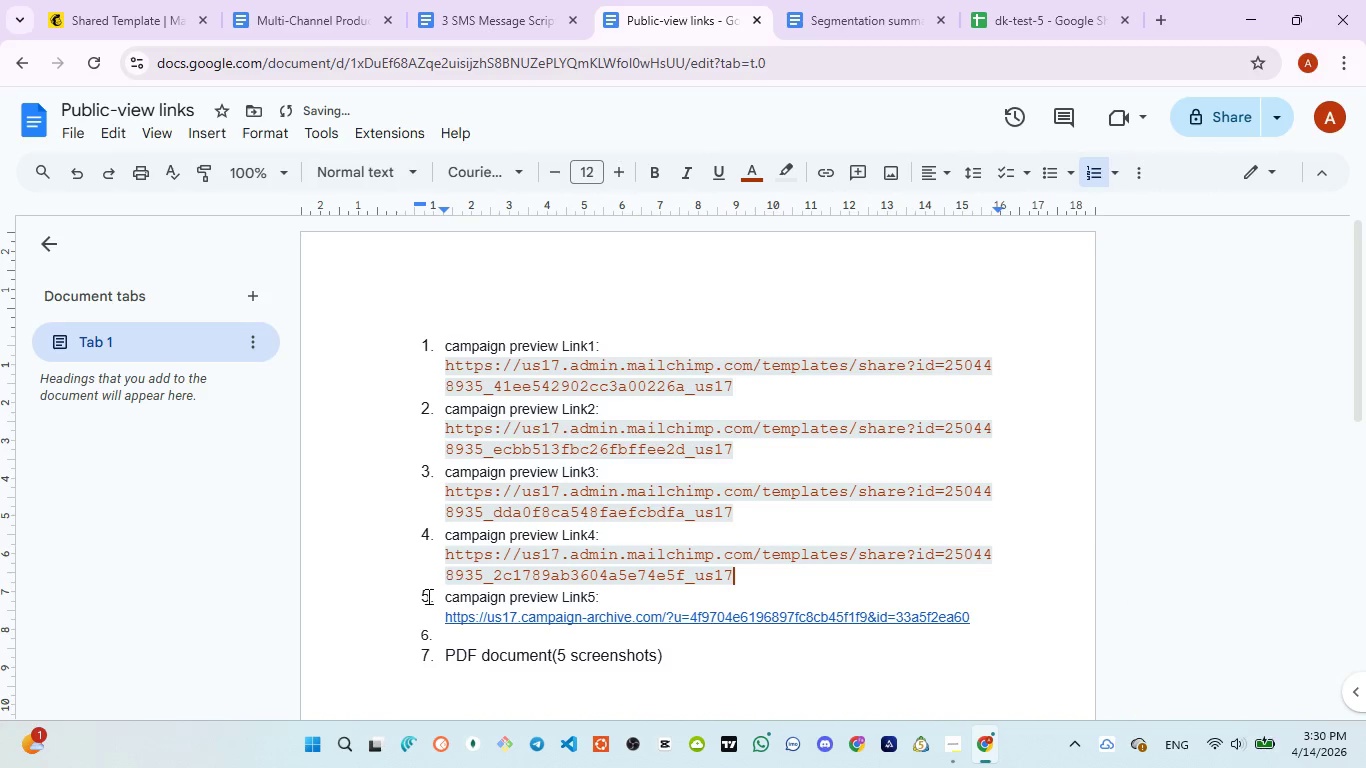 
left_click([401, 590])
 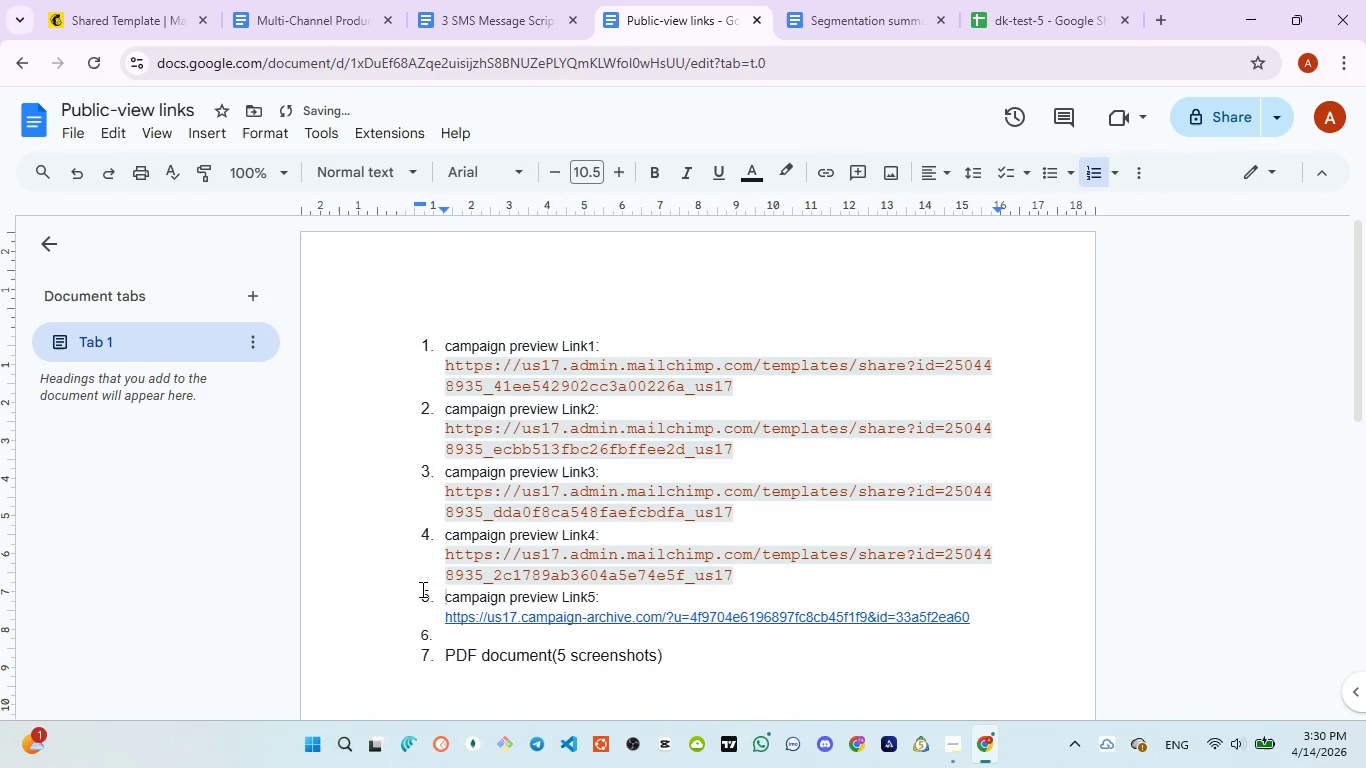 
left_click_drag(start_coordinate=[421, 589], to_coordinate=[428, 589])
 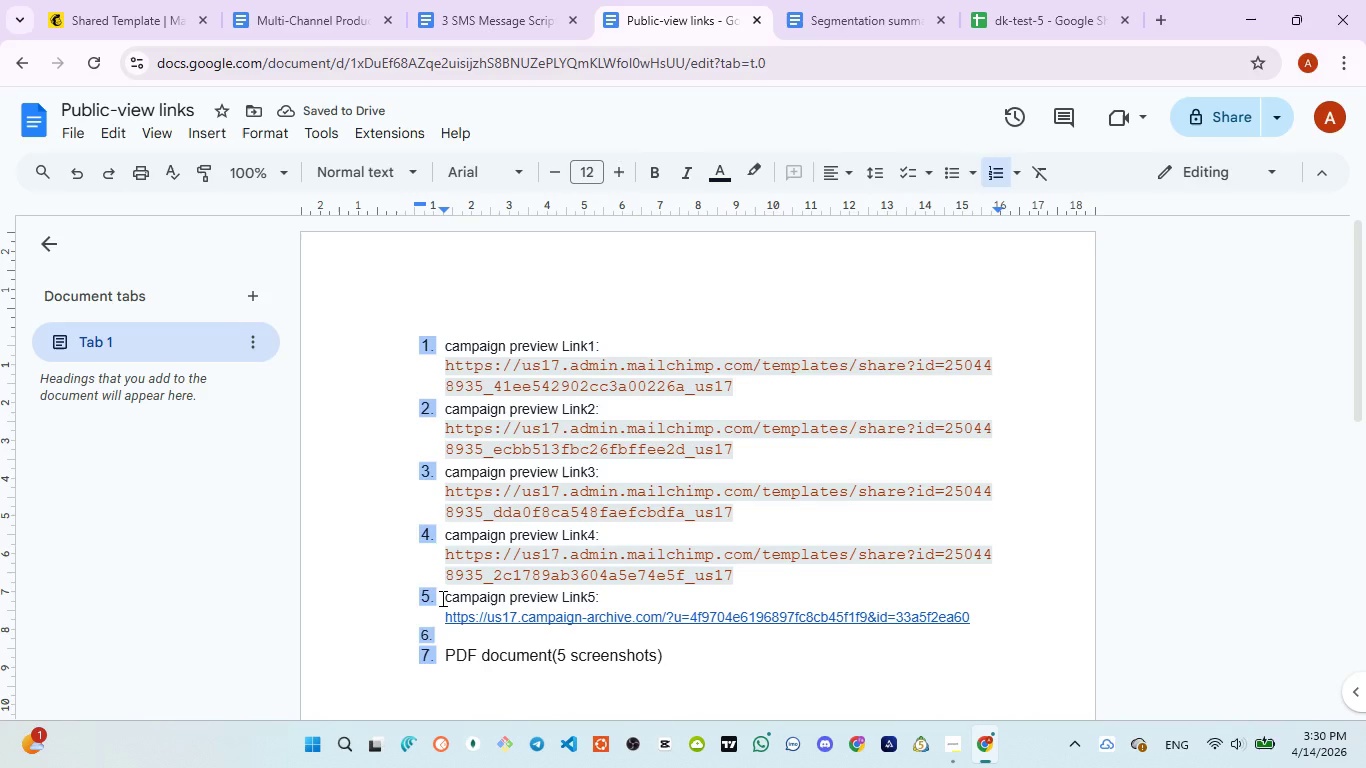 
left_click([441, 598])
 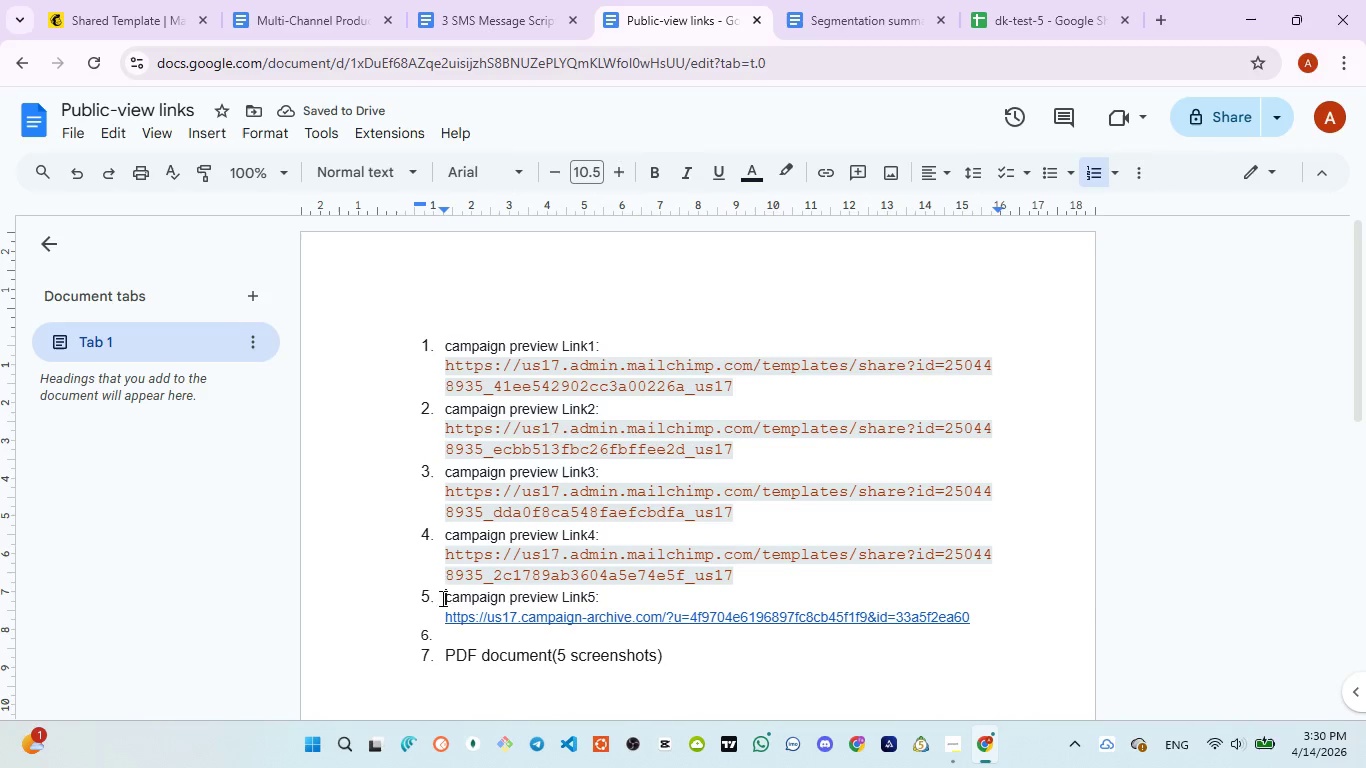 
left_click_drag(start_coordinate=[441, 598], to_coordinate=[681, 659])
 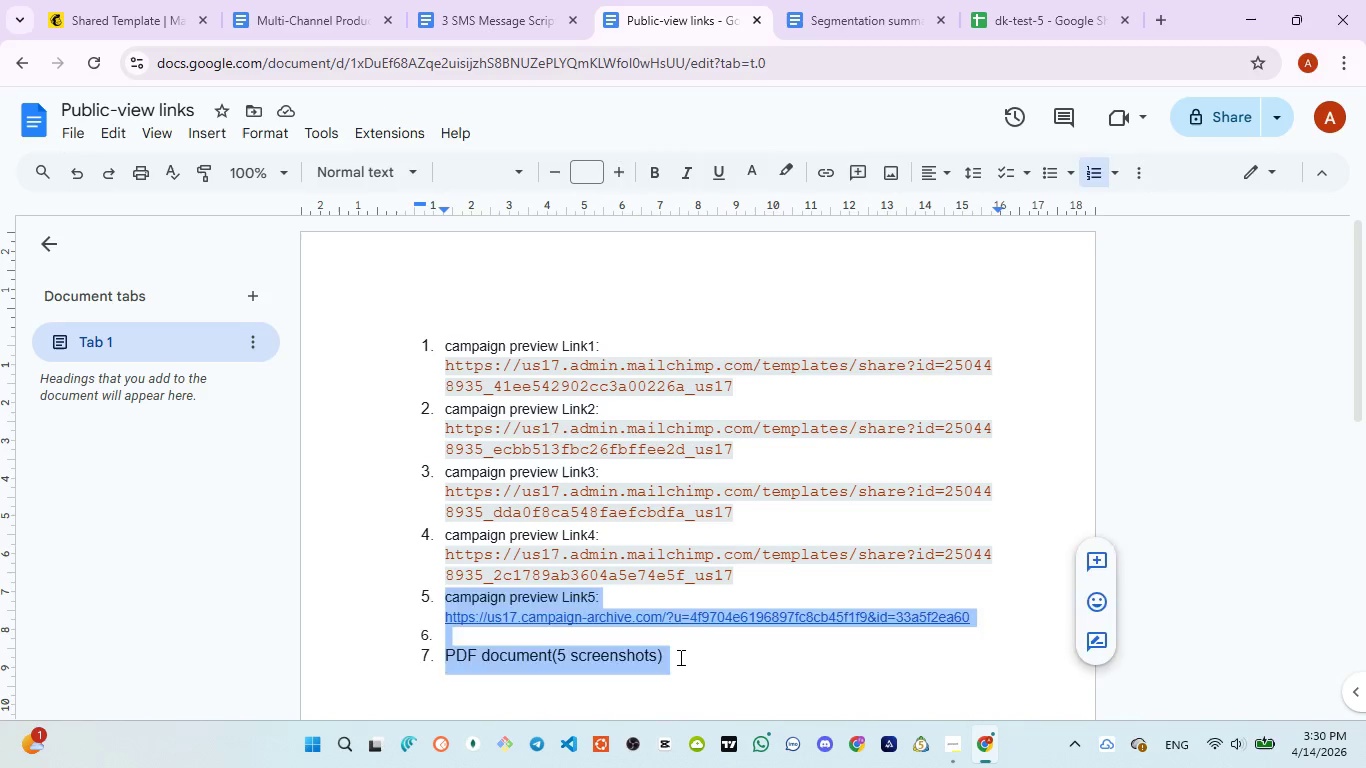 
key(Backspace)
 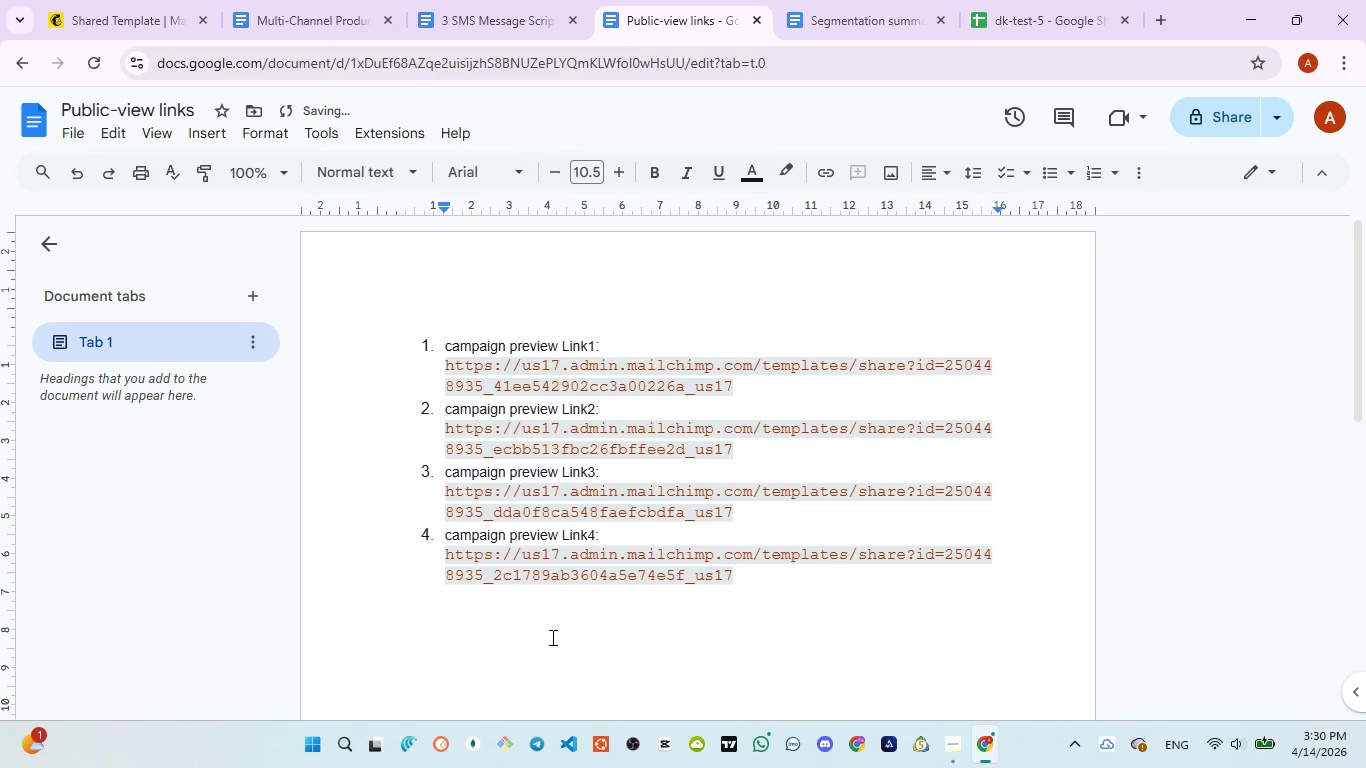 
key(Backspace)
 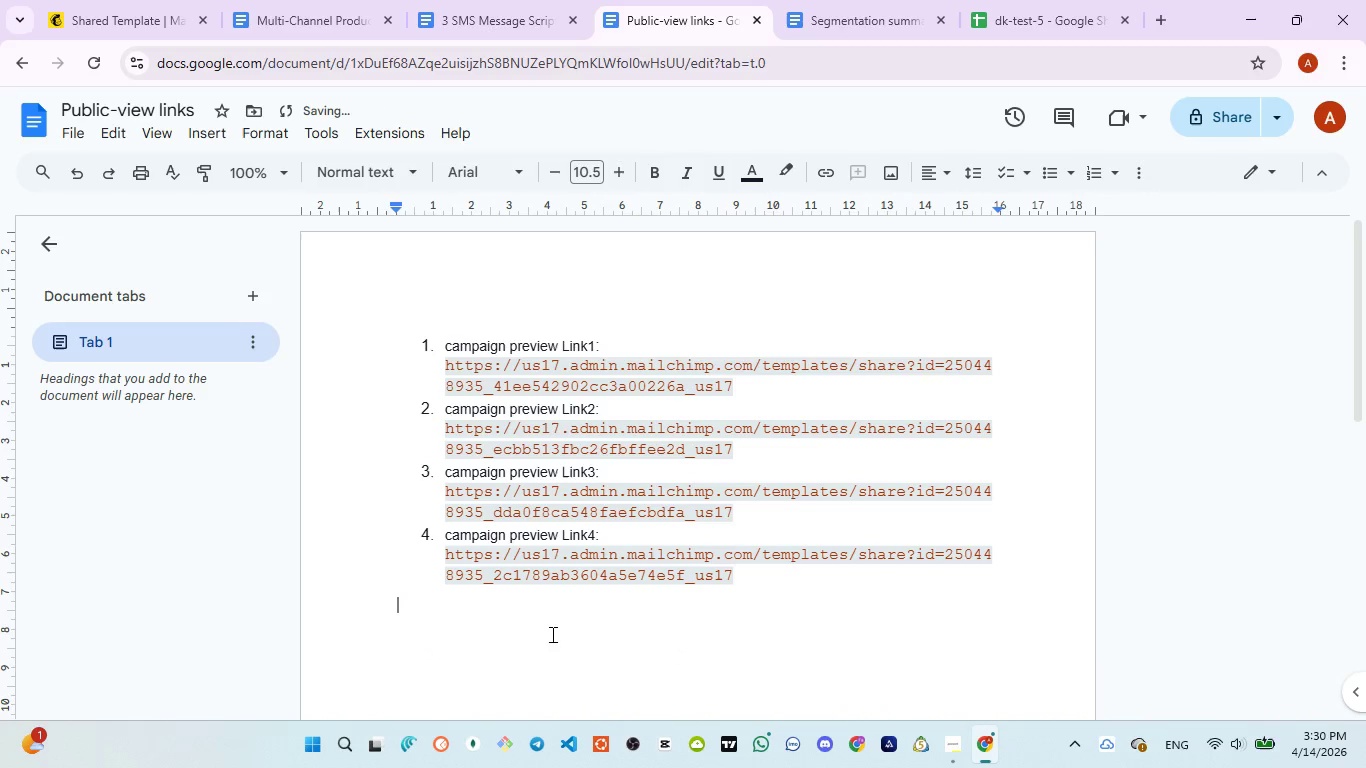 
key(Backspace)
 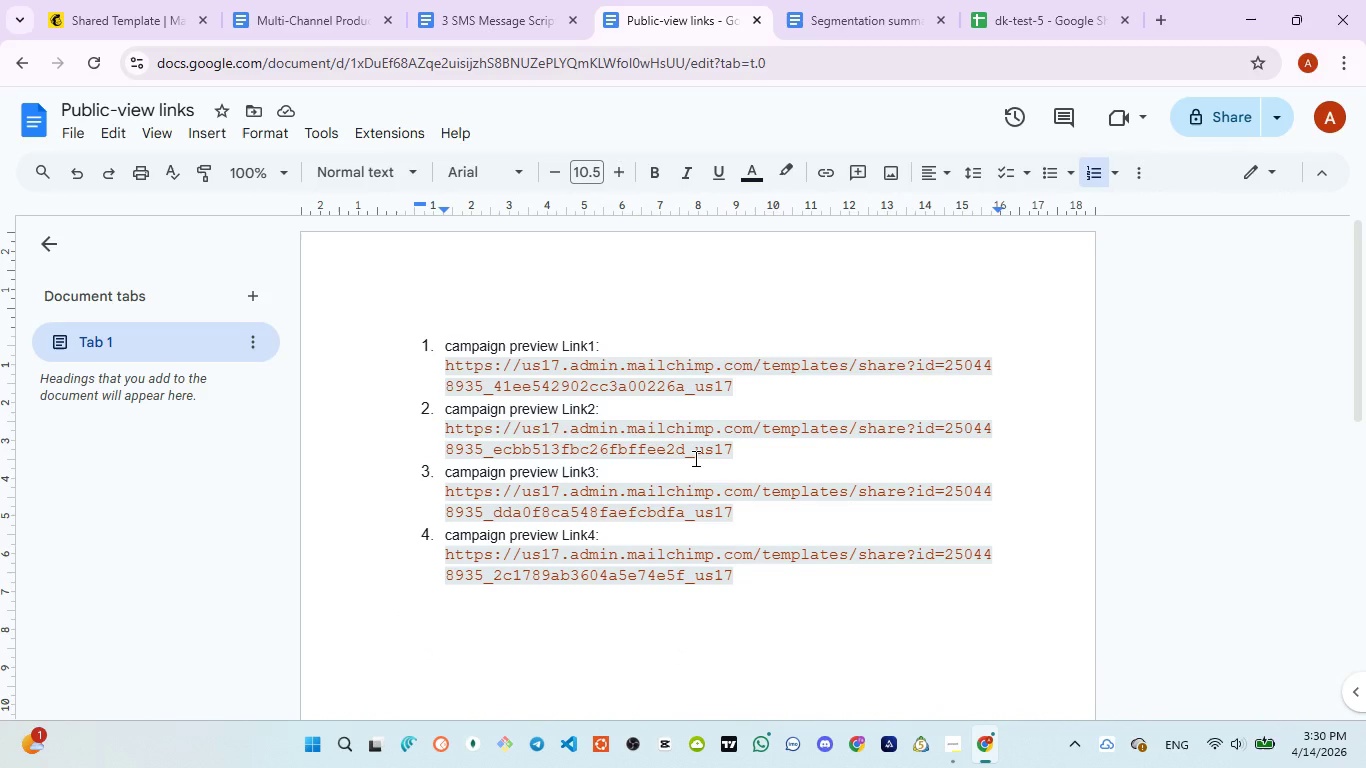 
wait(7.28)
 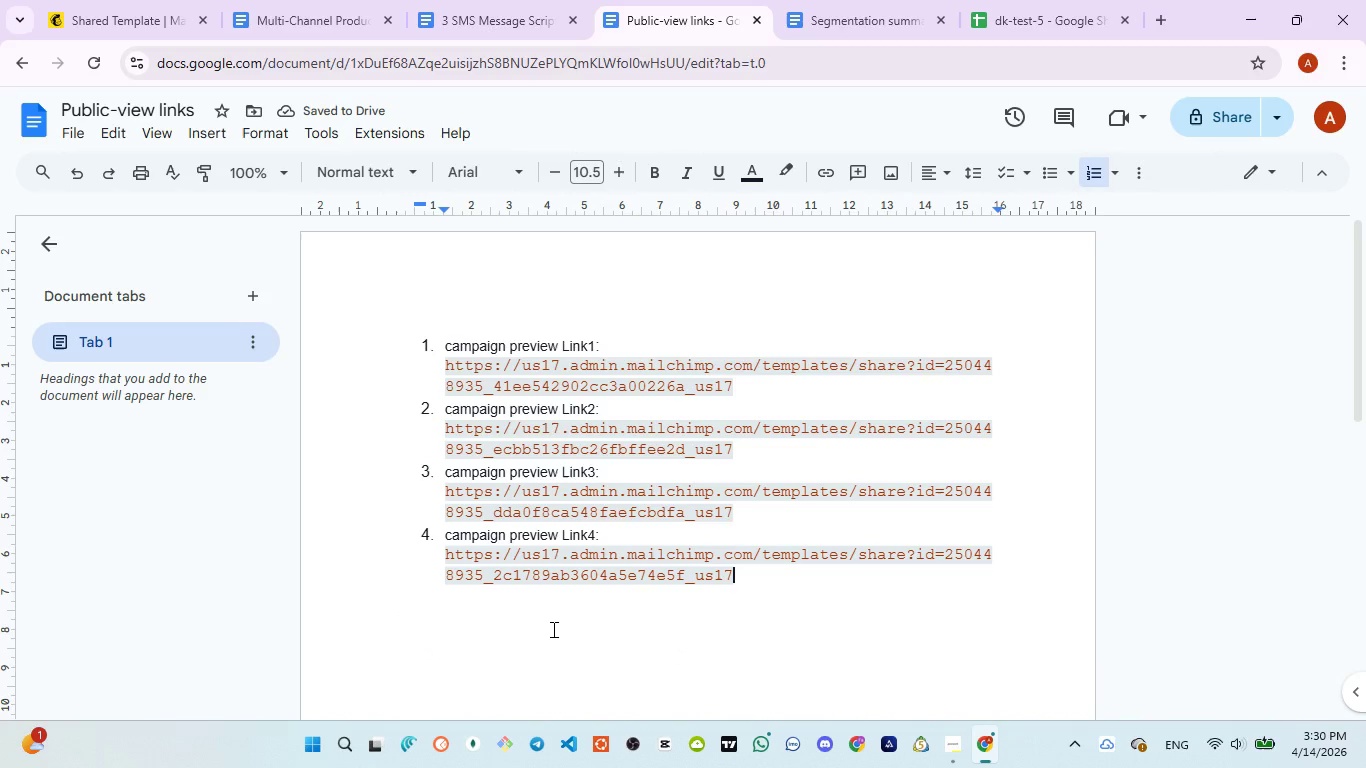 
left_click([485, 470])
 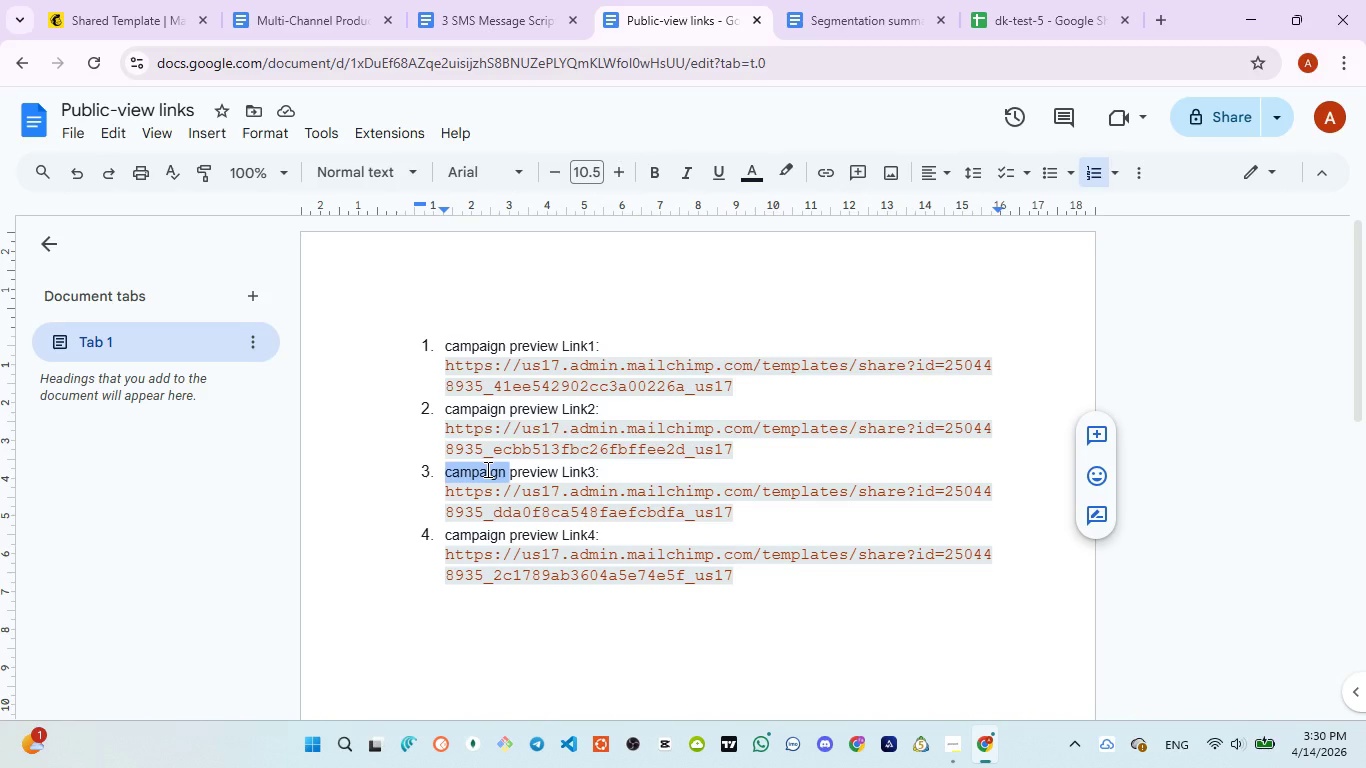 
type(temple)
 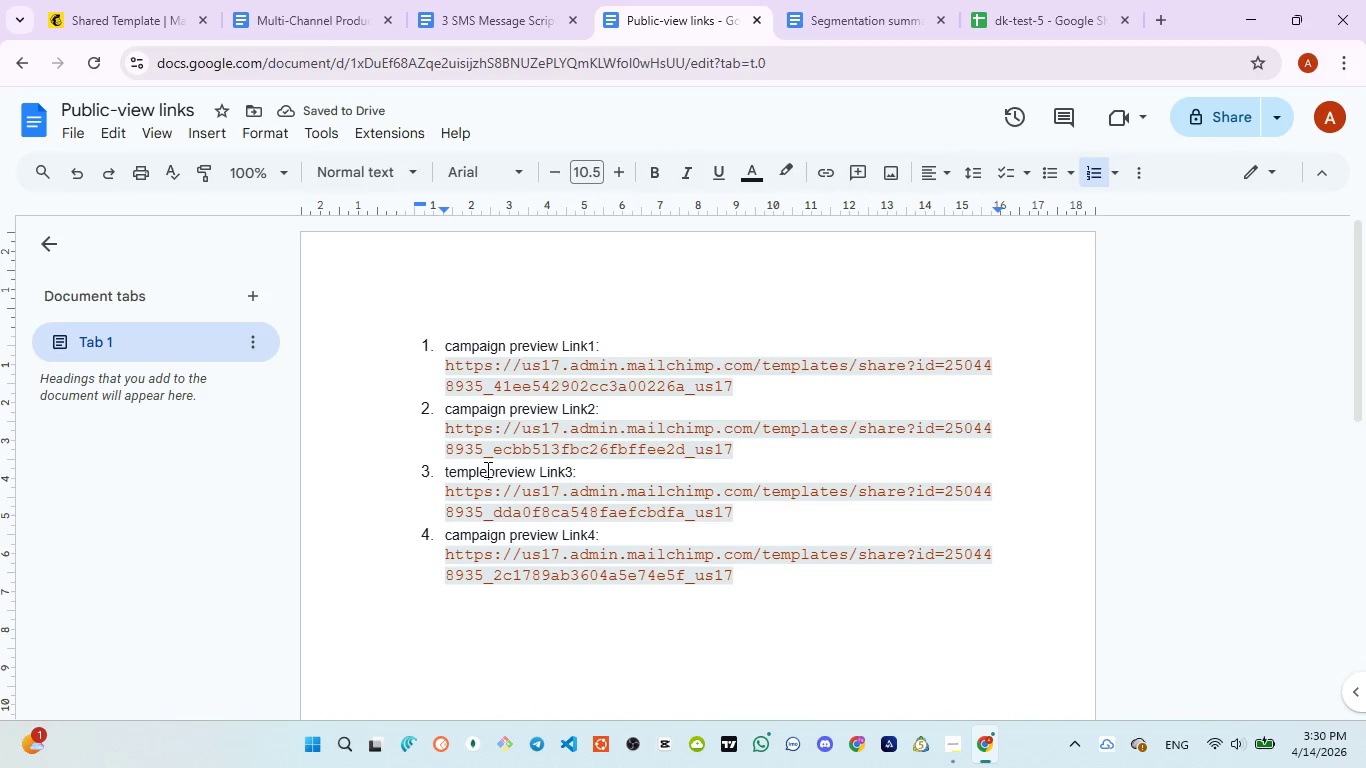 
key(Backspace)
type(ate )
 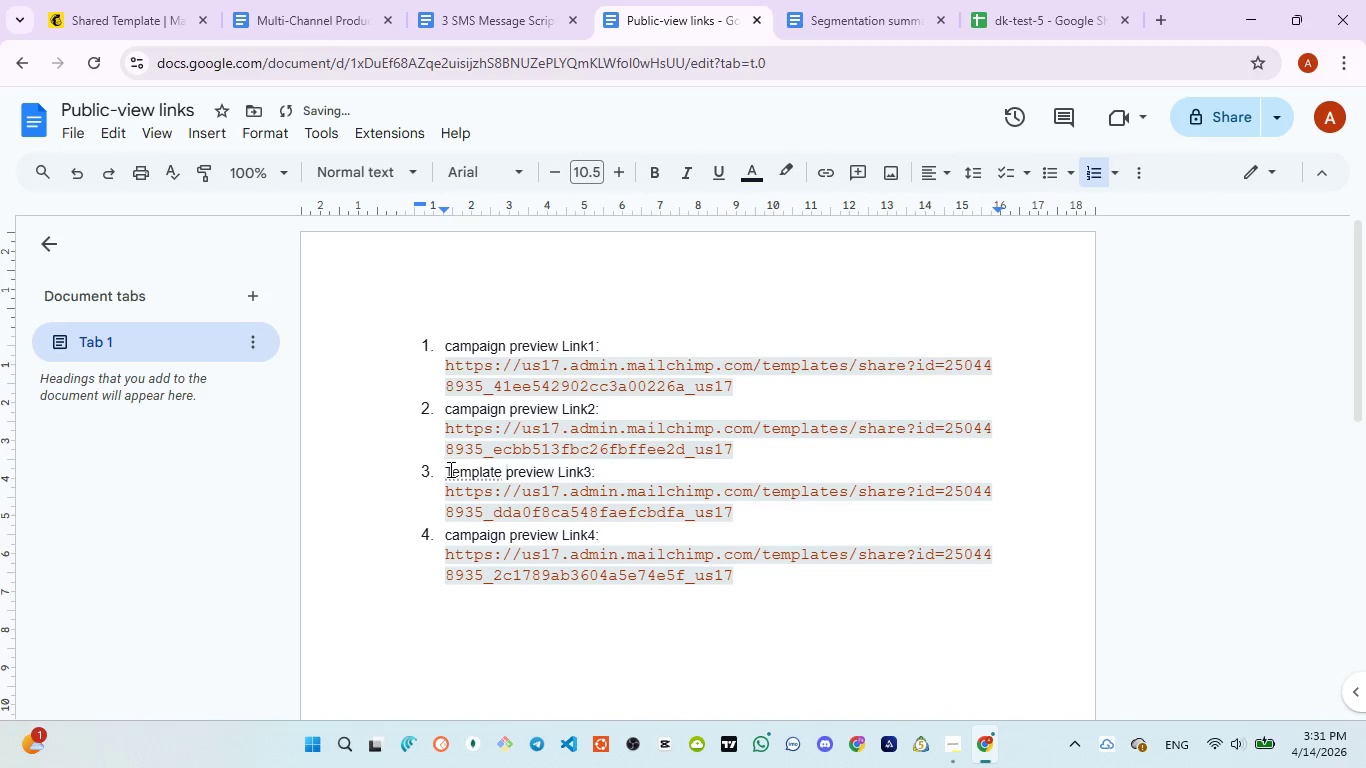 
left_click([446, 467])
 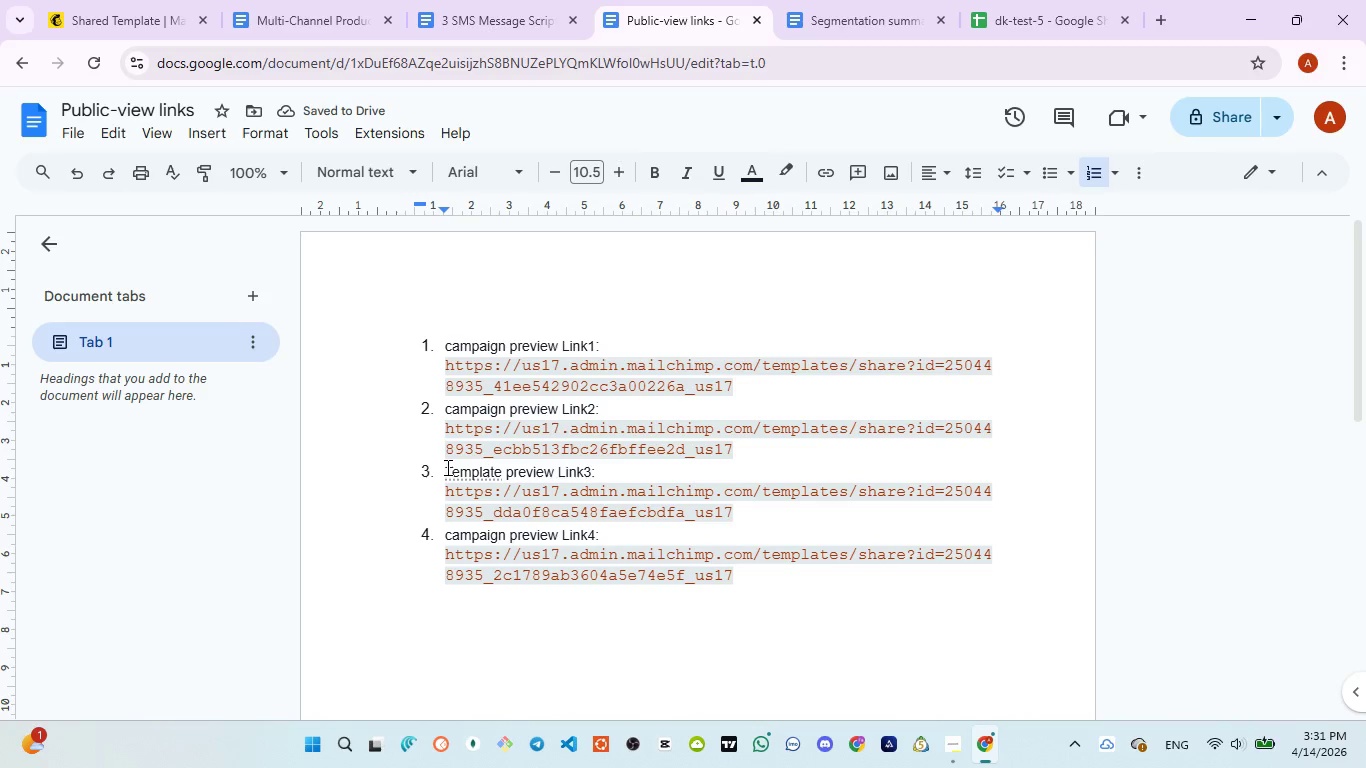 
type(Master )
 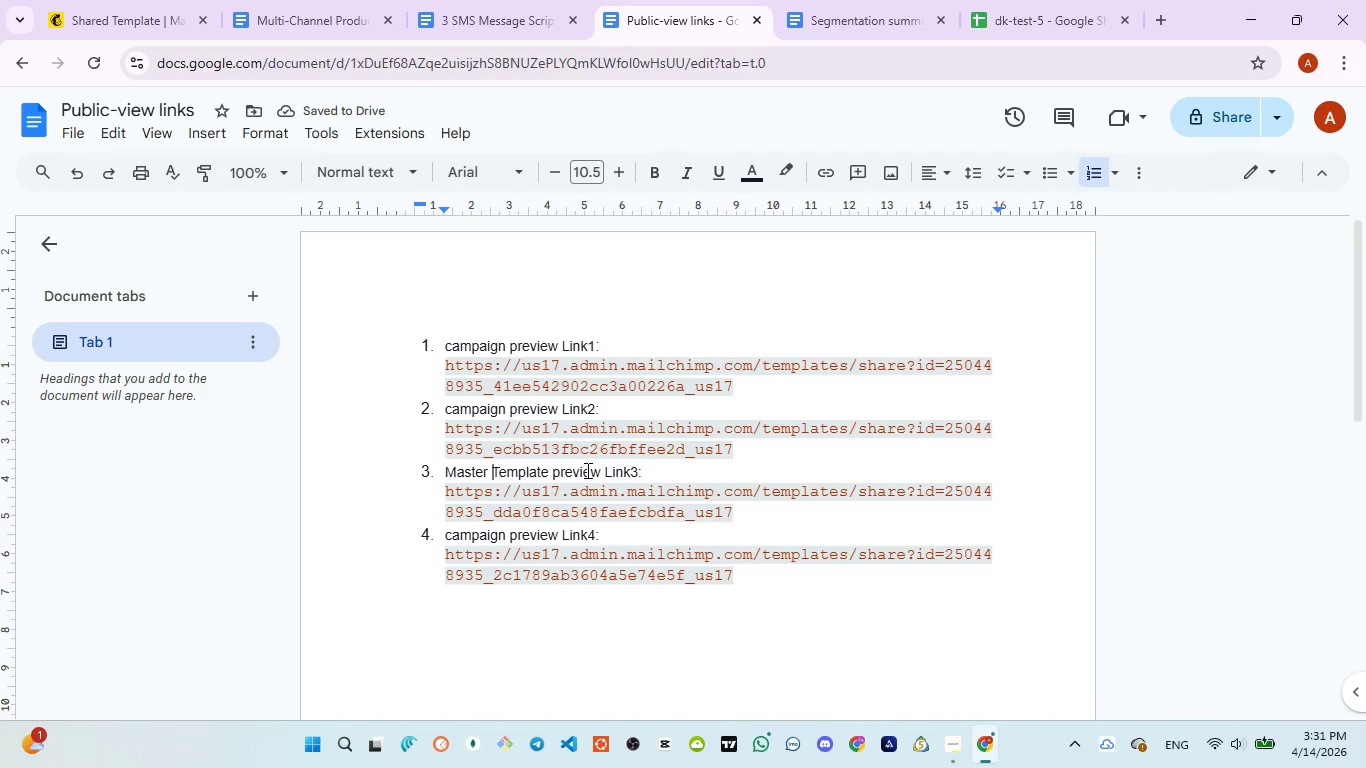 
double_click([578, 470])
 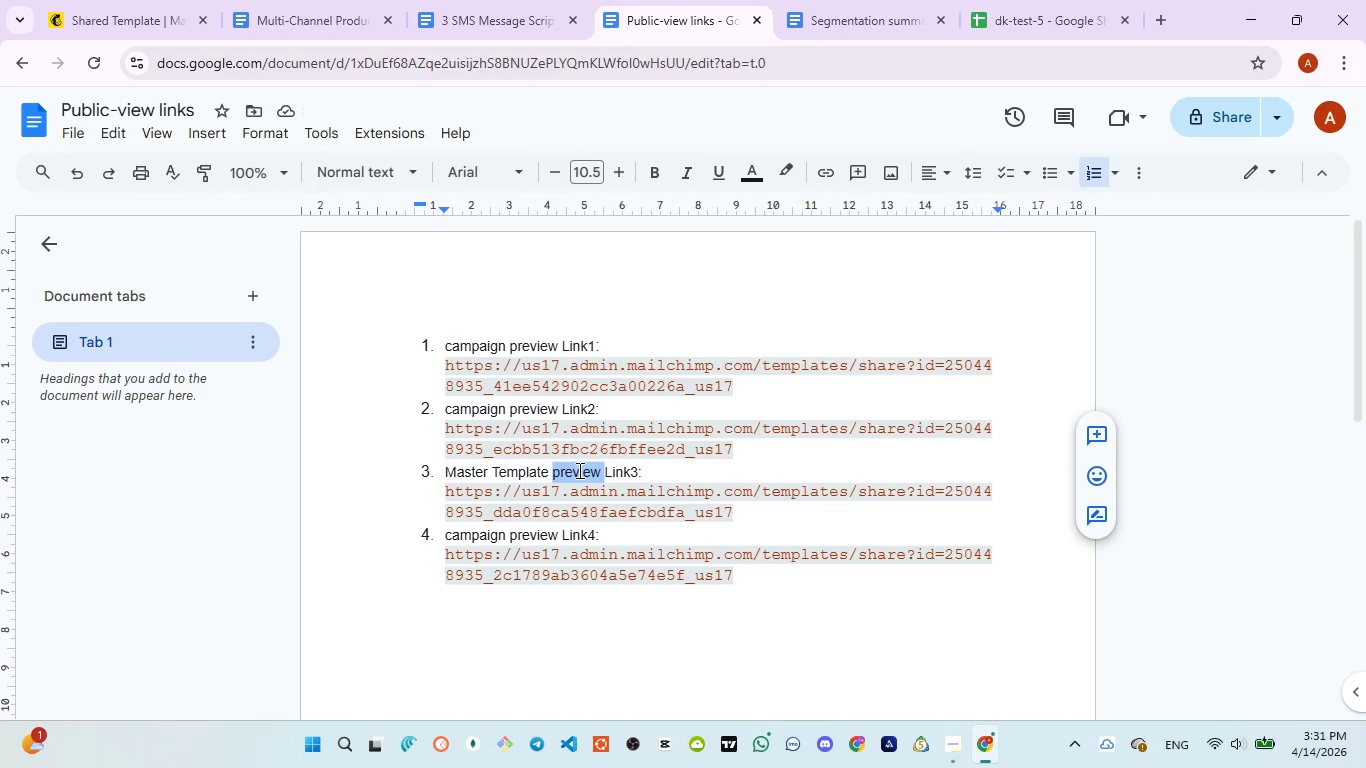 
type(publick )
 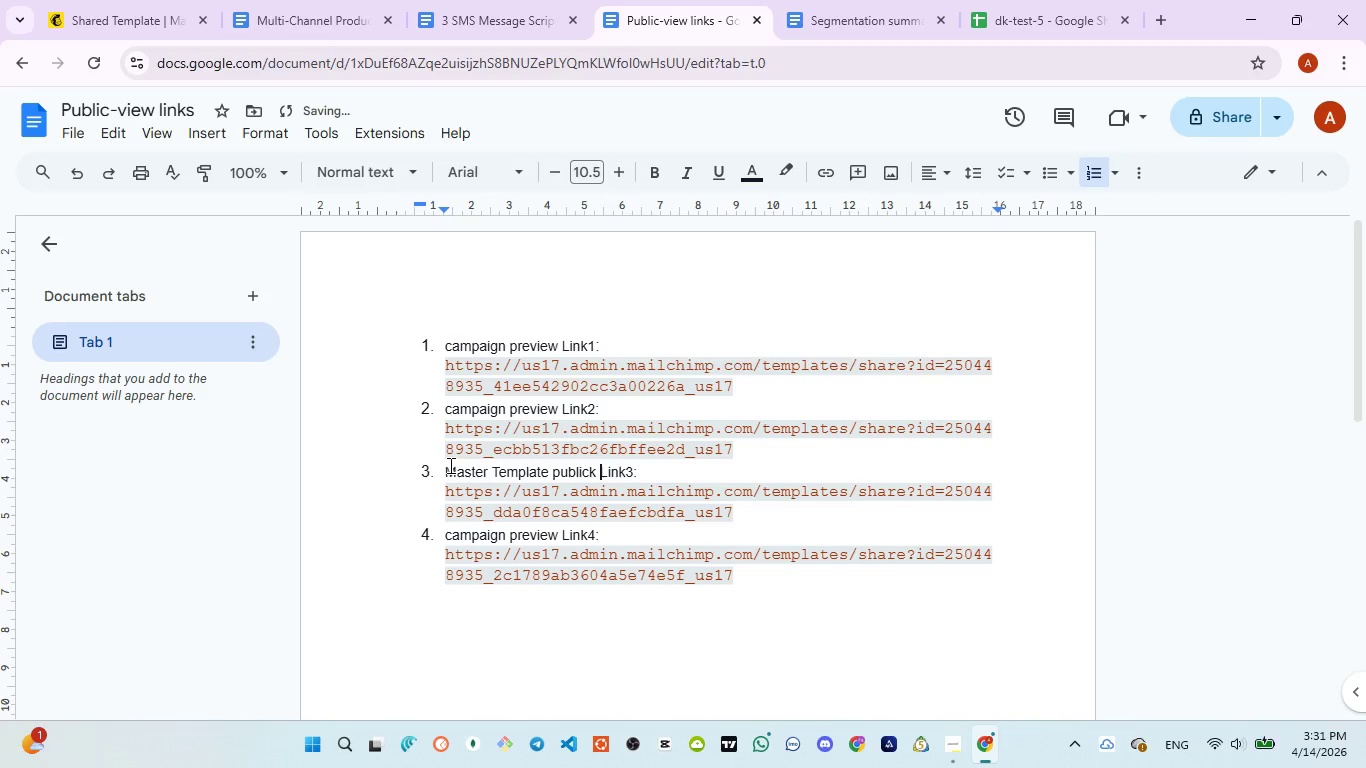 
left_click_drag(start_coordinate=[446, 465], to_coordinate=[593, 465])
 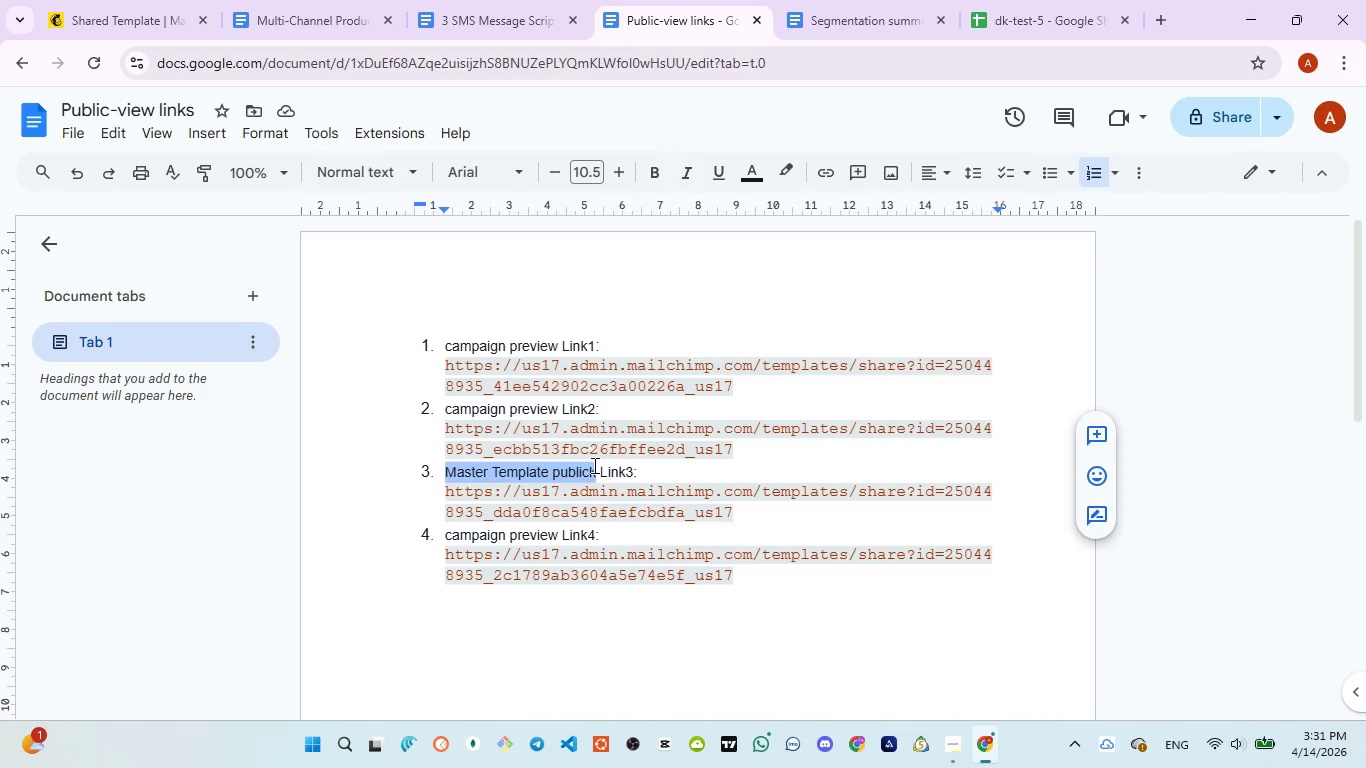 
hold_key(key=ControlLeft, duration=1.47)
 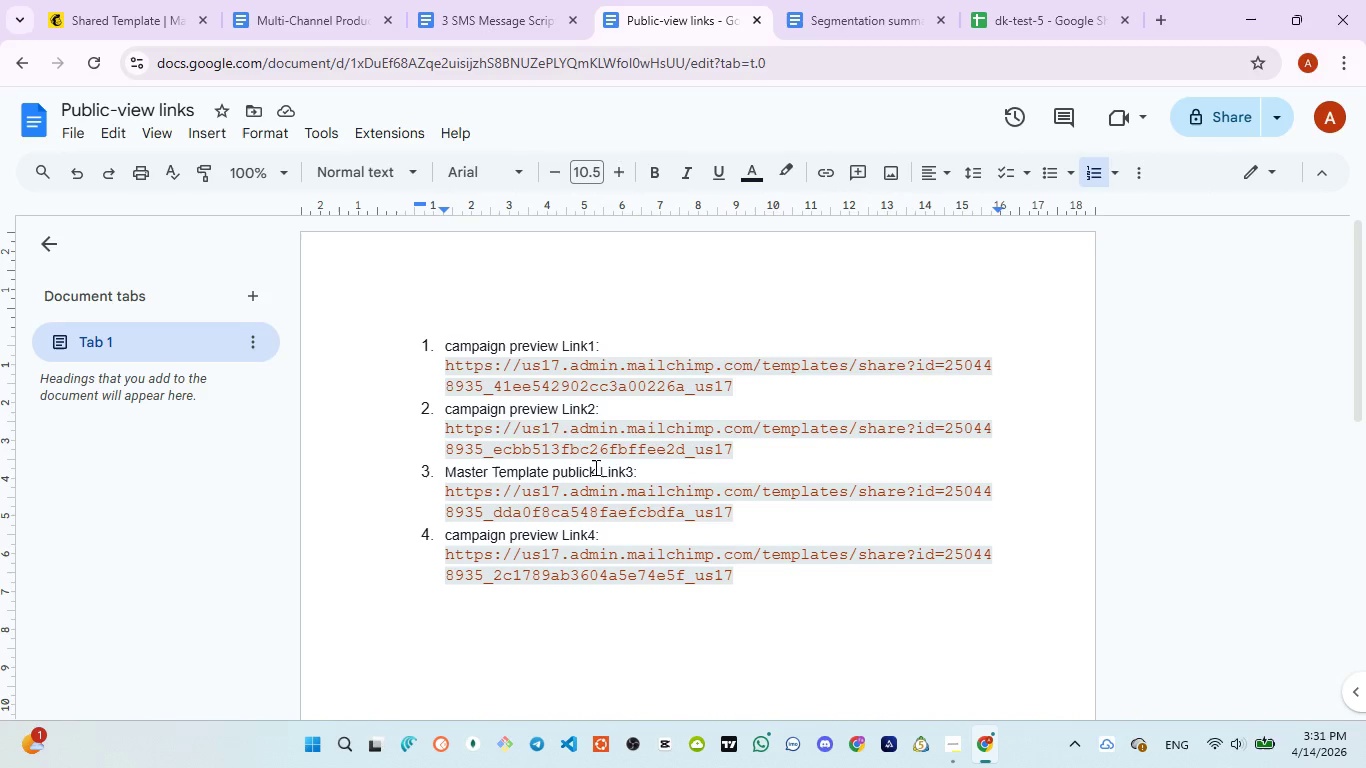 
key(Backspace)
 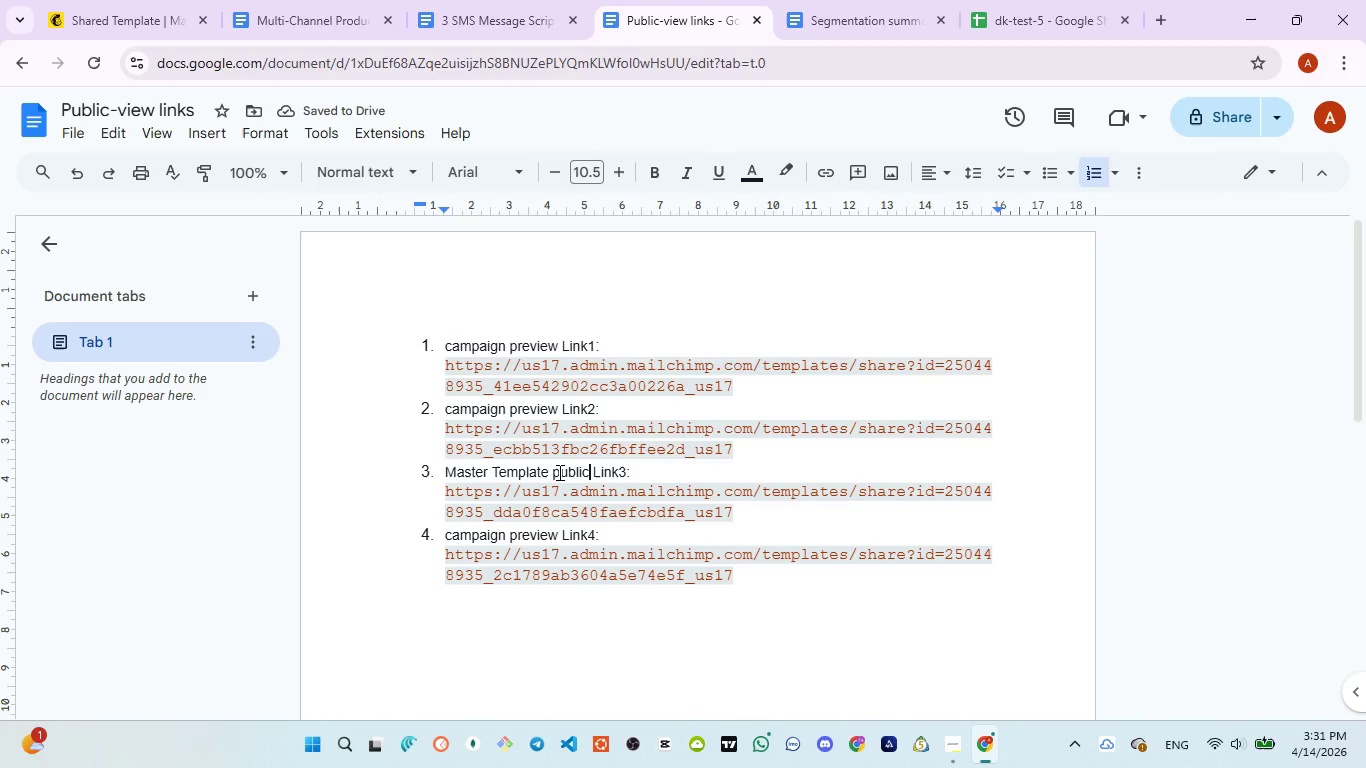 
wait(5.52)
 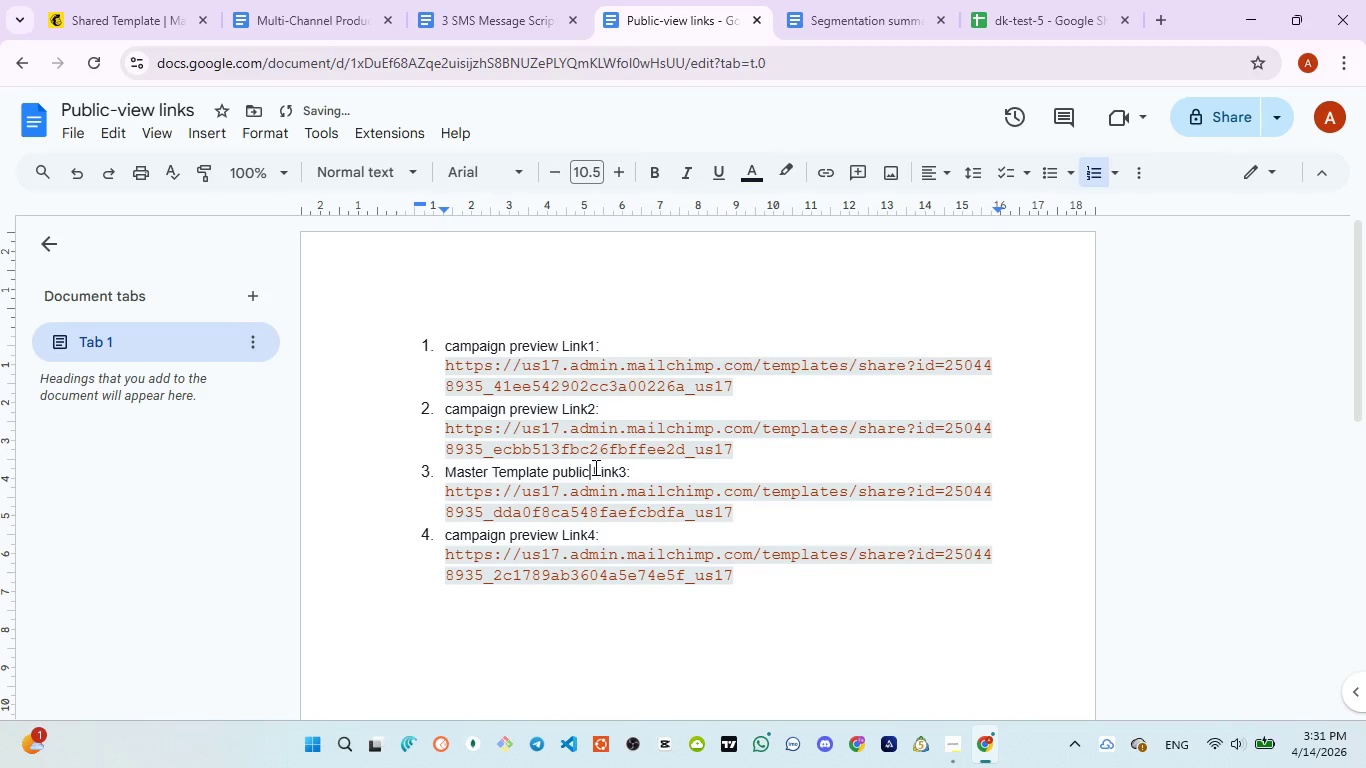 
key(Backspace)
type(k)
key(Backspace)
type(ck)
 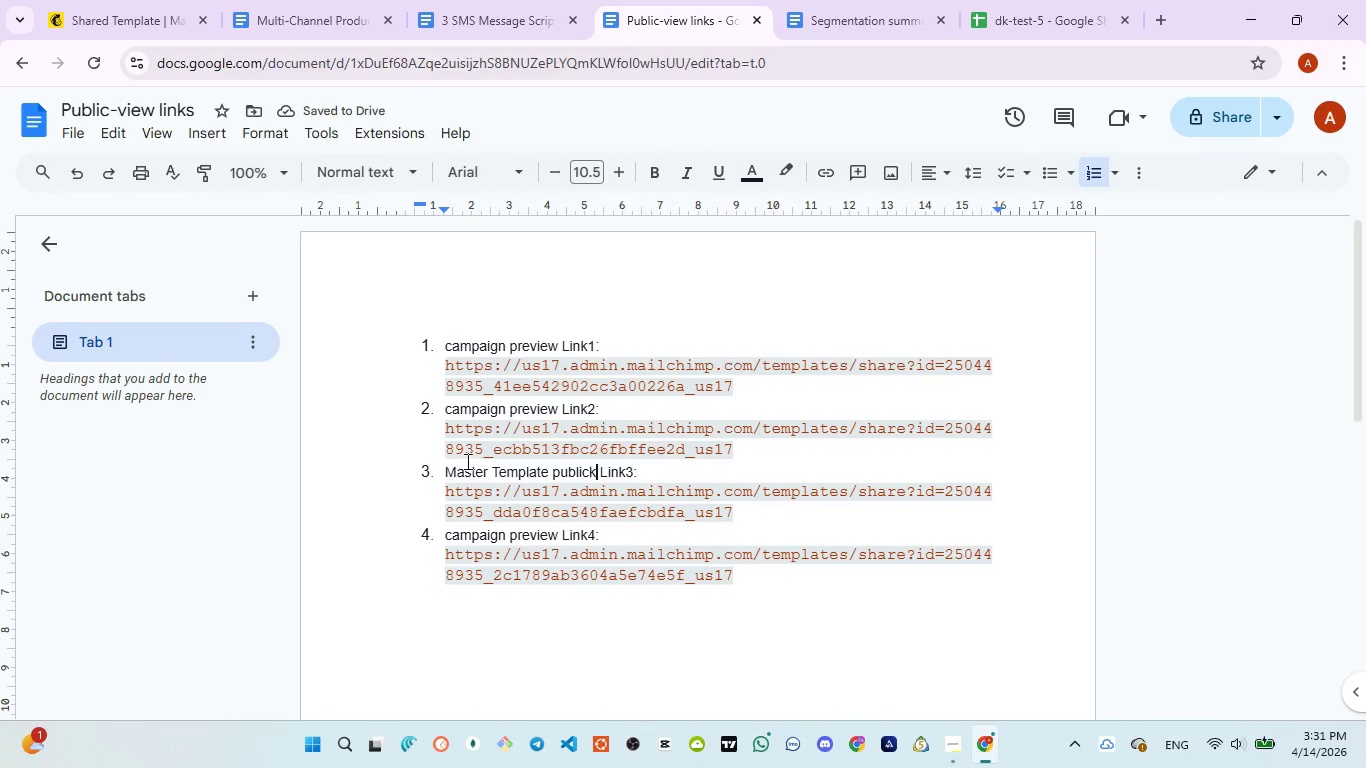 
left_click_drag(start_coordinate=[441, 467], to_coordinate=[593, 465])
 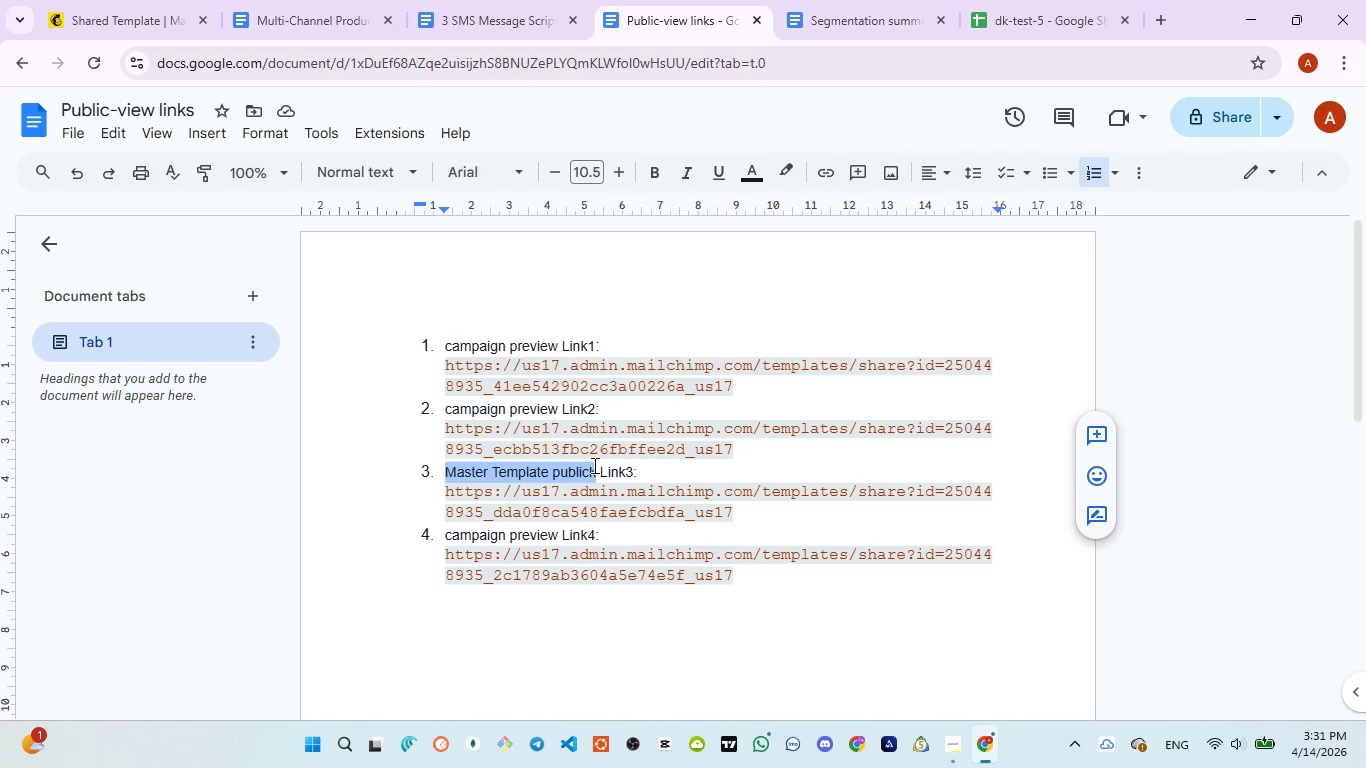 
key(Control+C)
 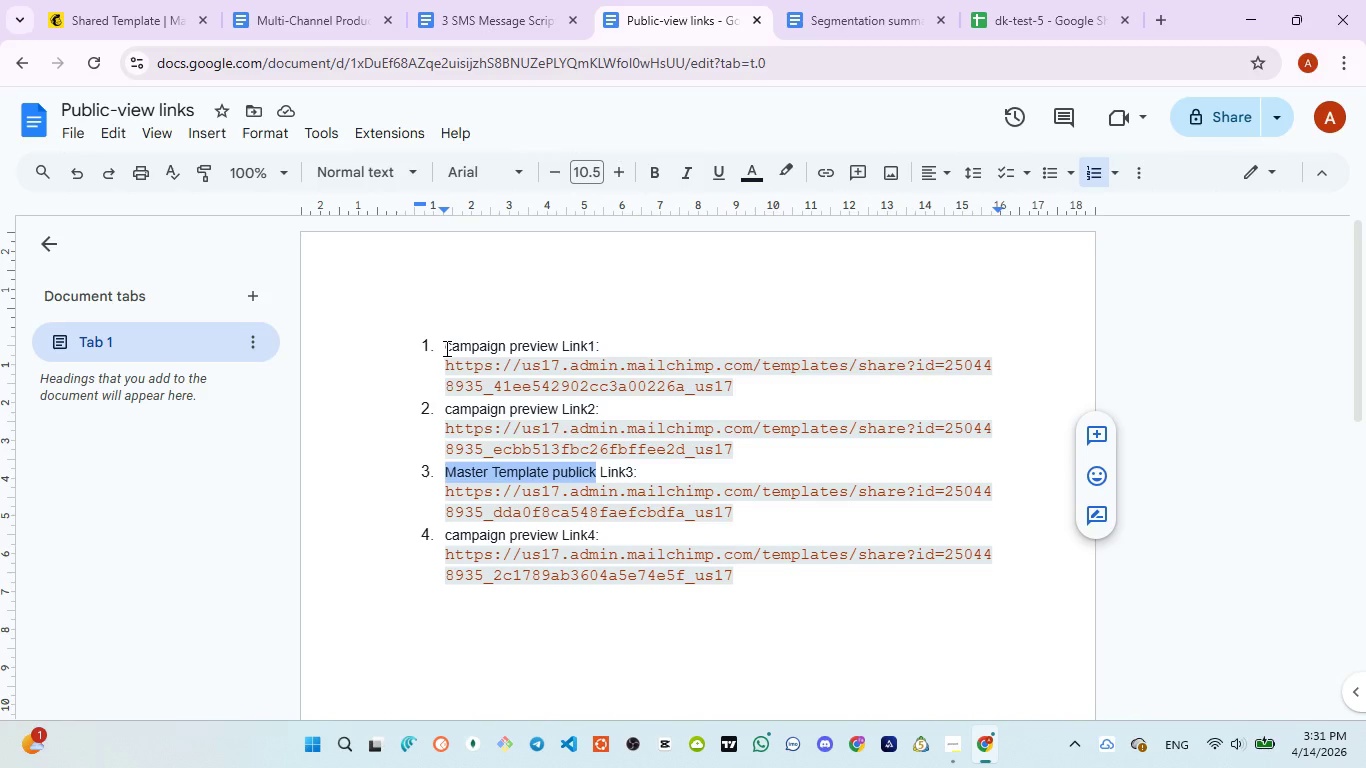 
left_click_drag(start_coordinate=[445, 348], to_coordinate=[553, 338])
 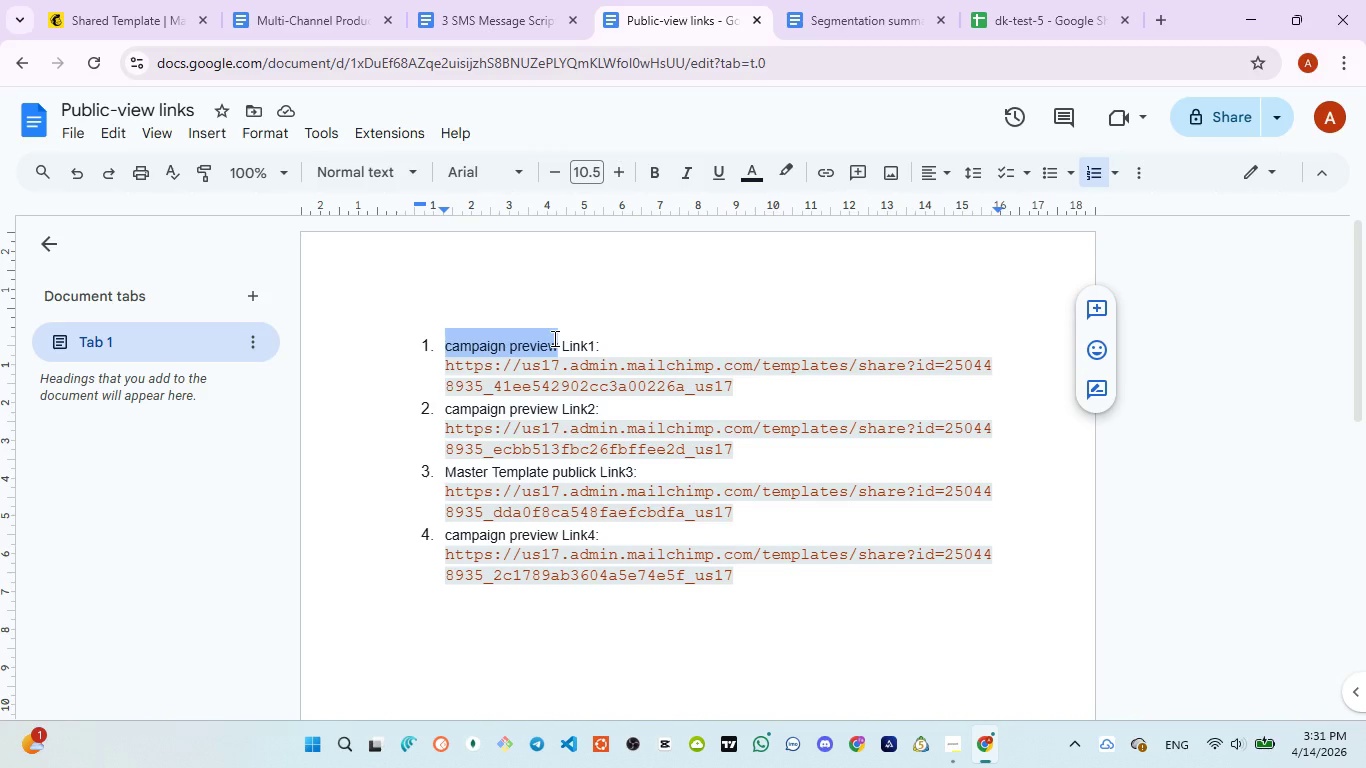 
key(Control+V)
 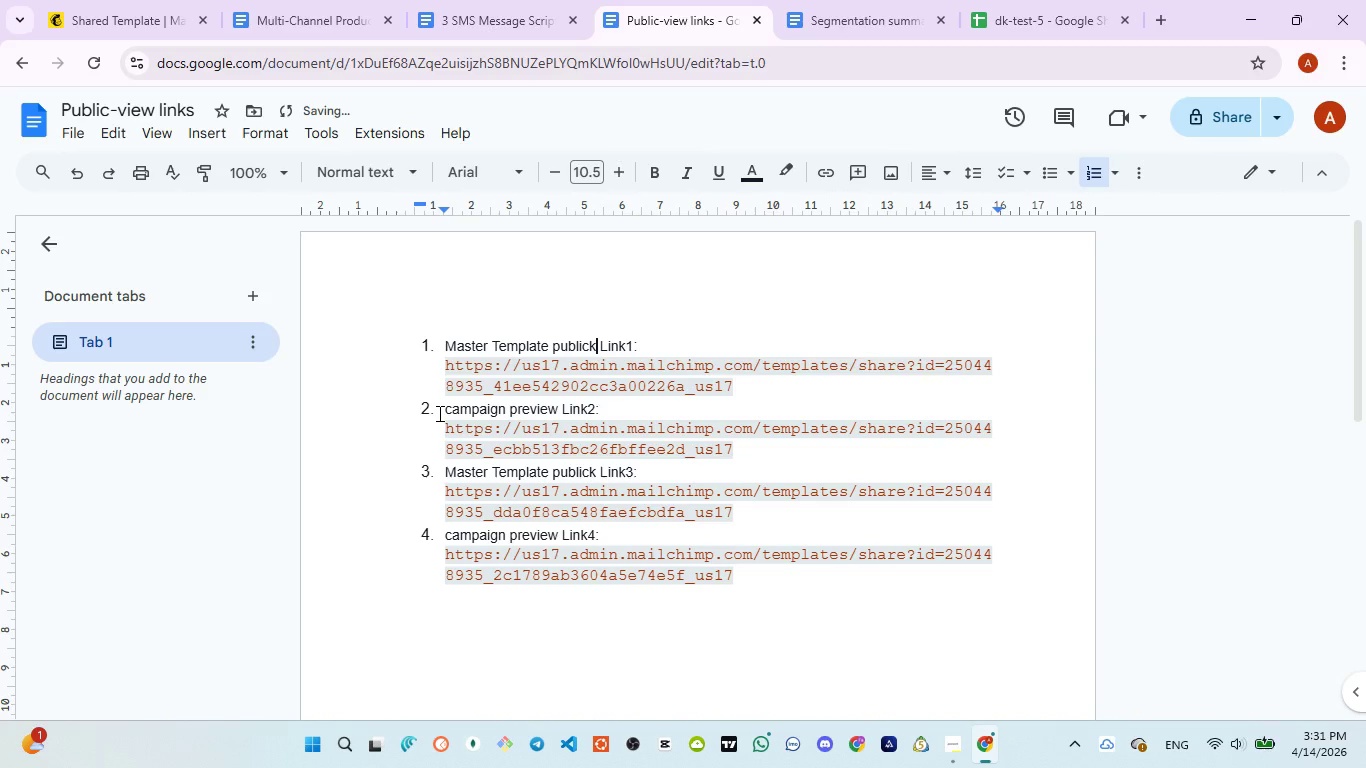 
left_click_drag(start_coordinate=[439, 411], to_coordinate=[559, 403])
 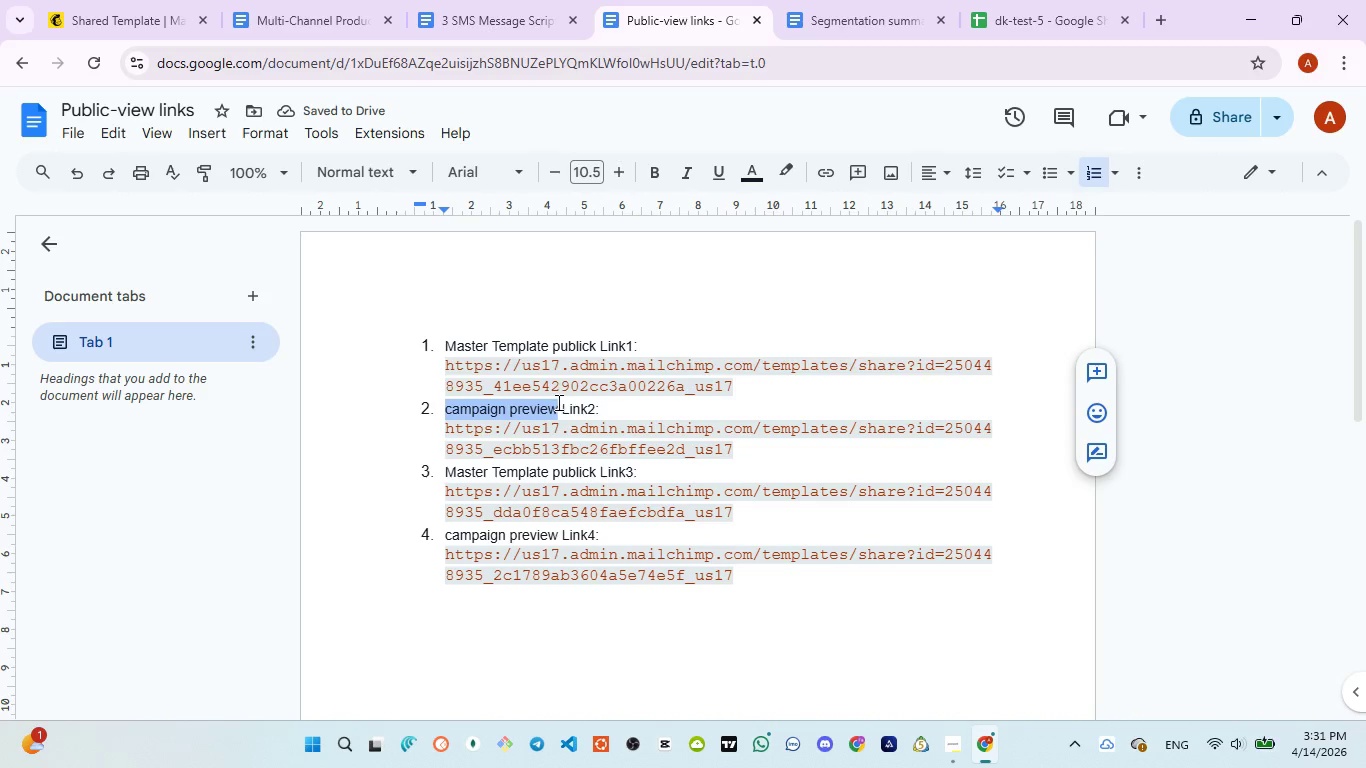 
key(Control+V)
 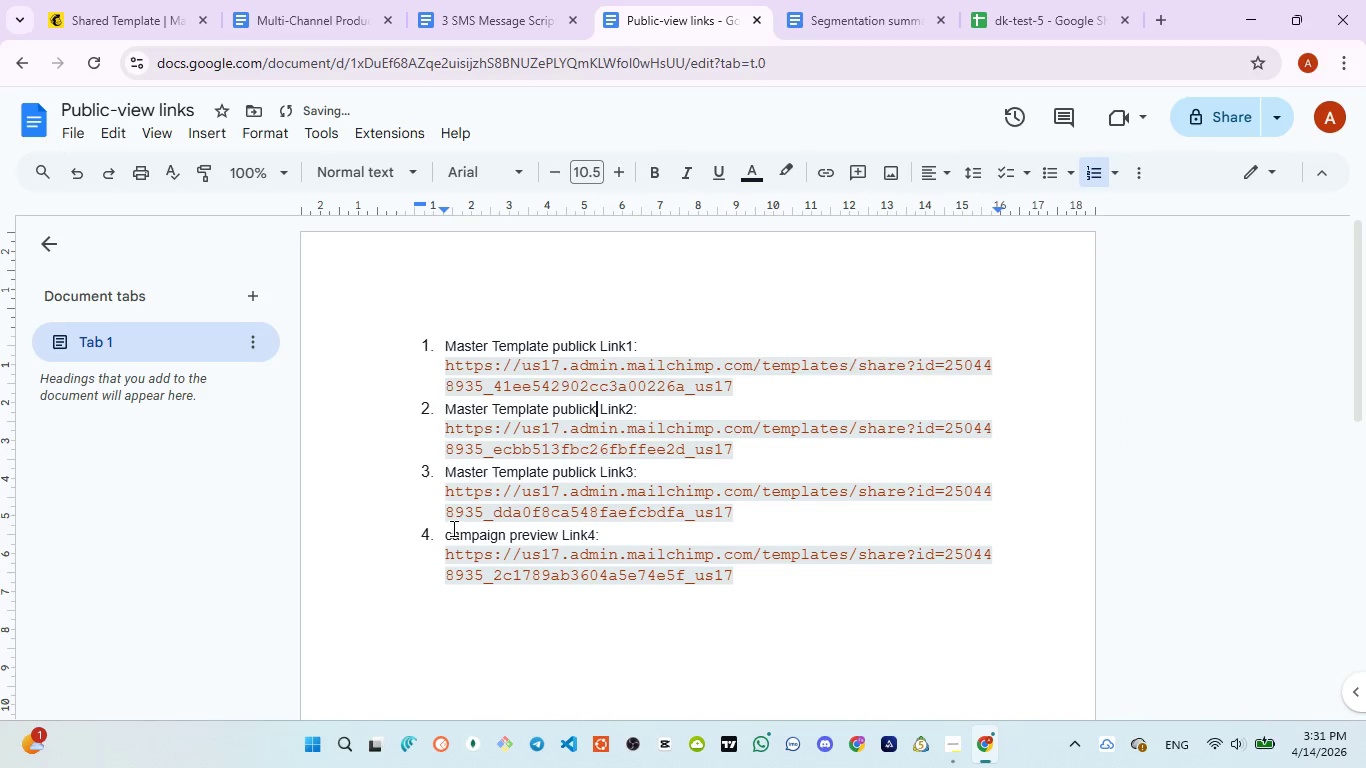 
left_click_drag(start_coordinate=[445, 529], to_coordinate=[558, 530])
 